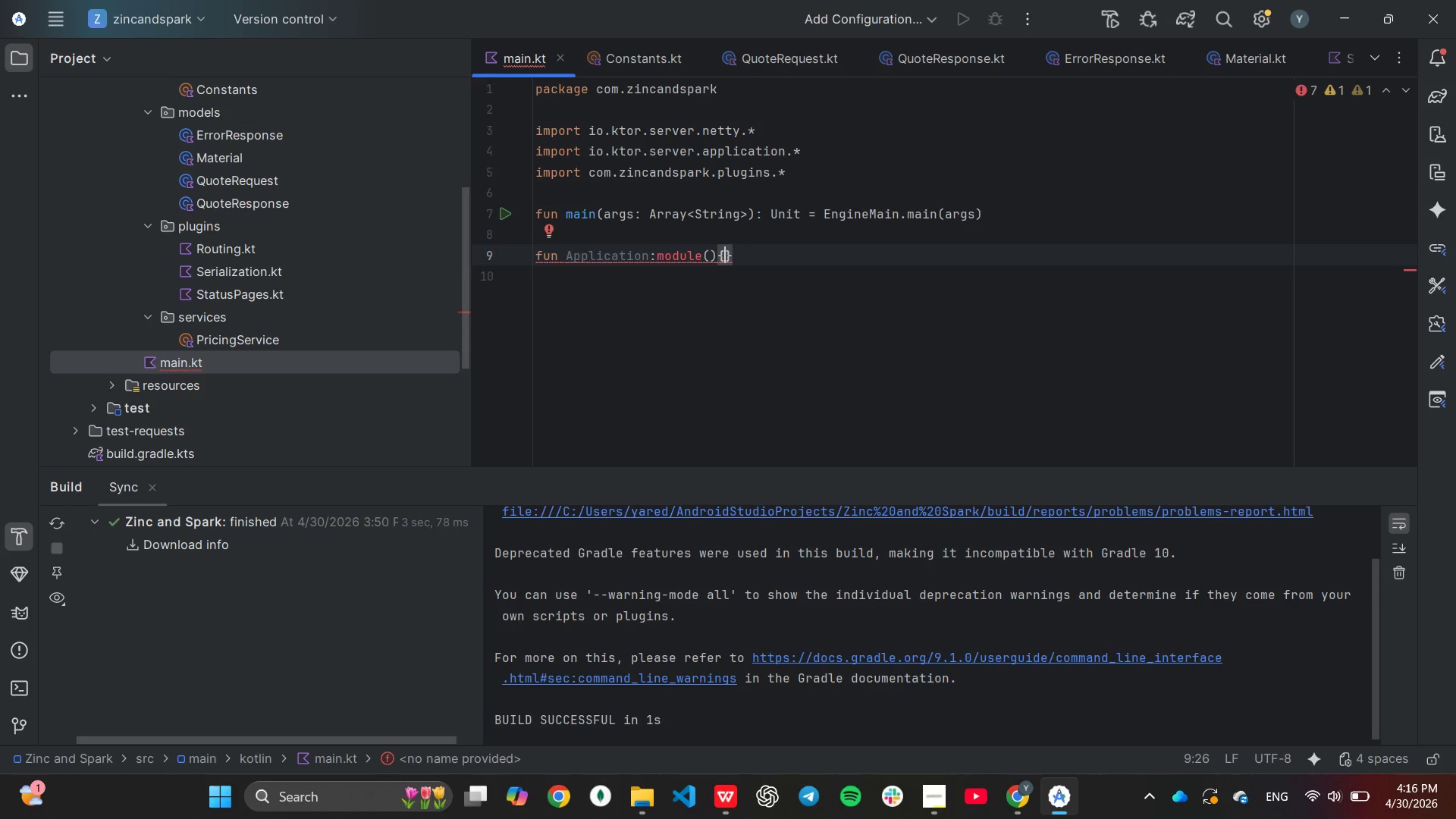 
key(Enter)
 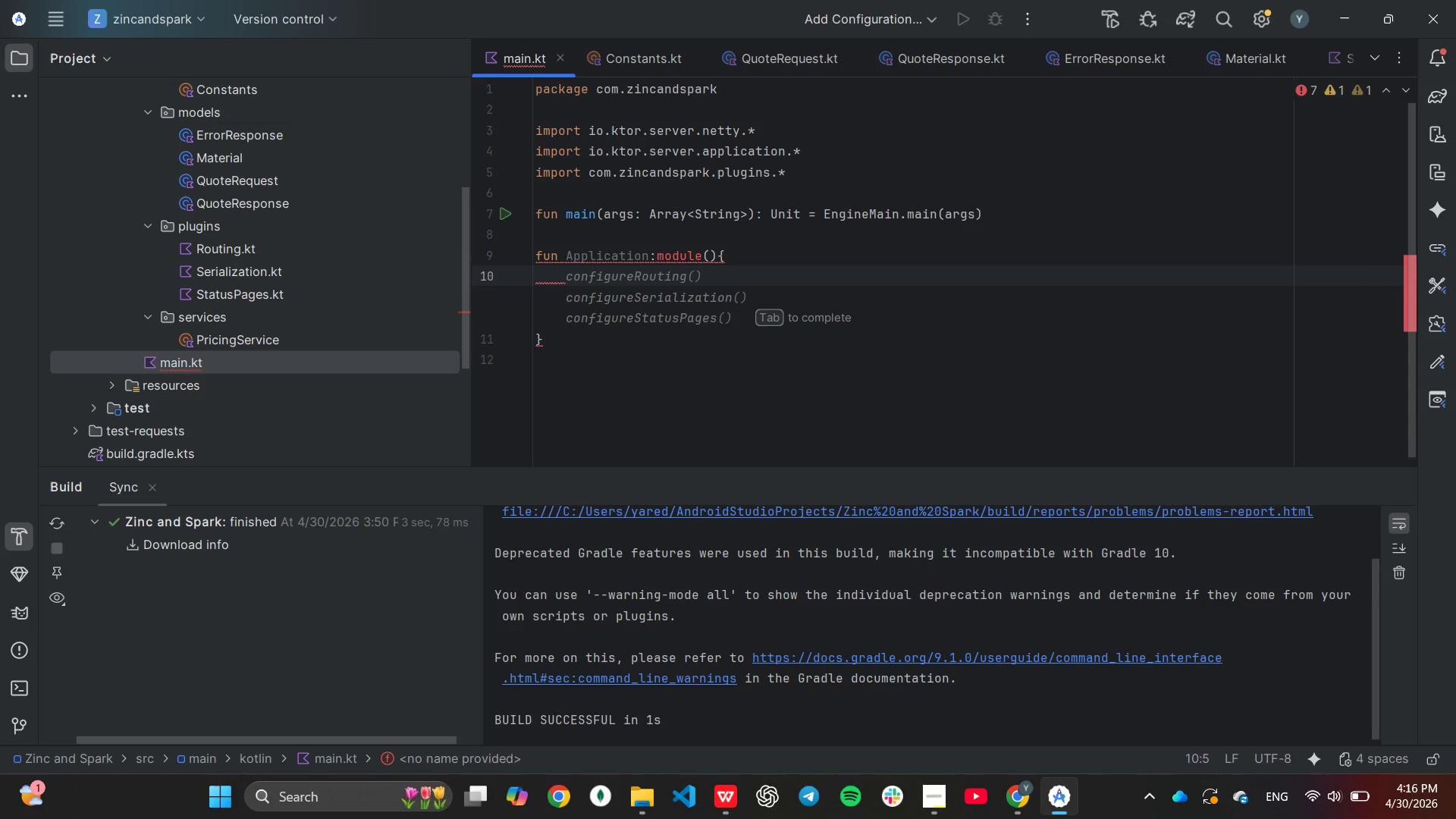 
key(Tab)
 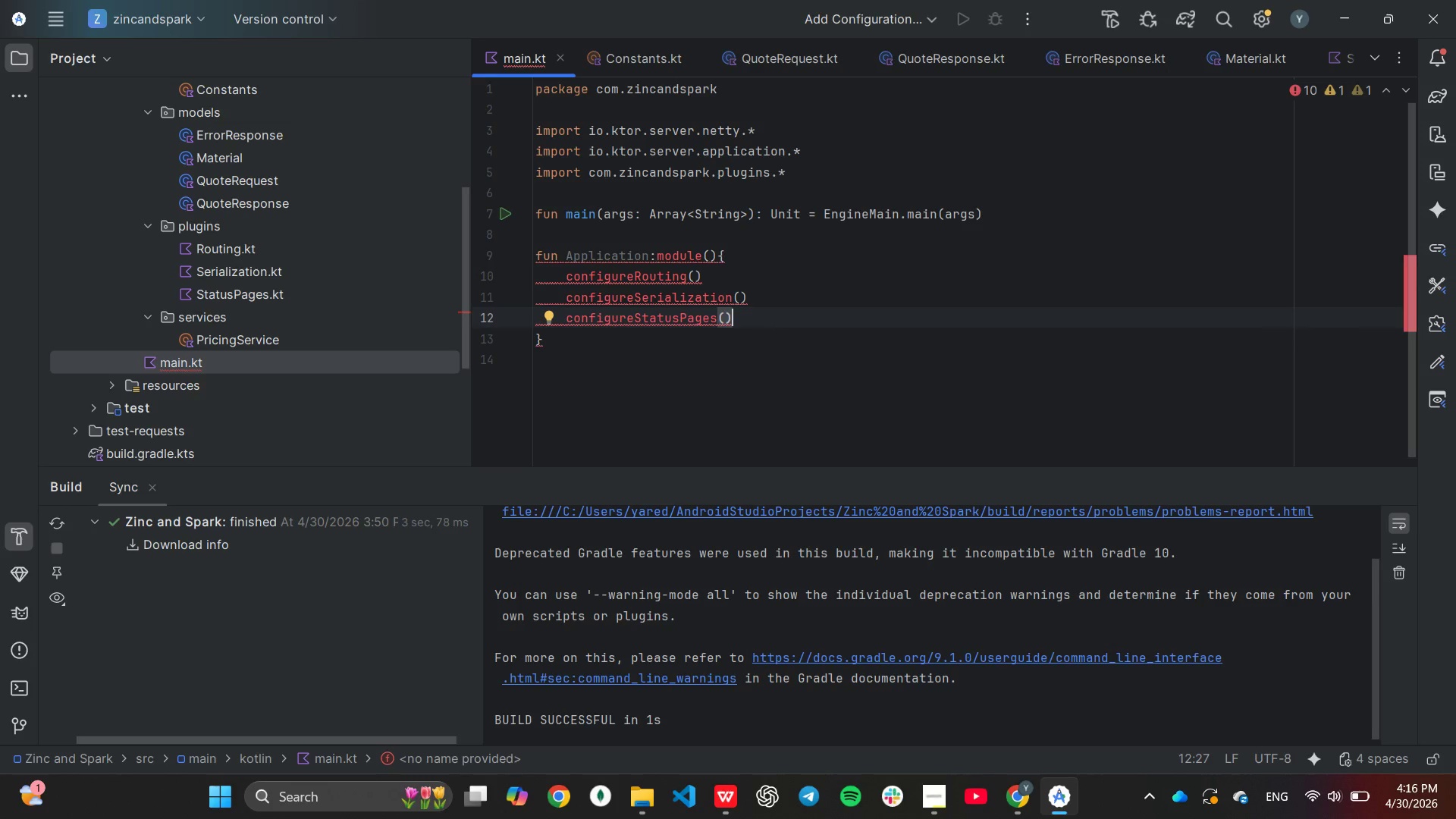 
mouse_move([663, 262])
 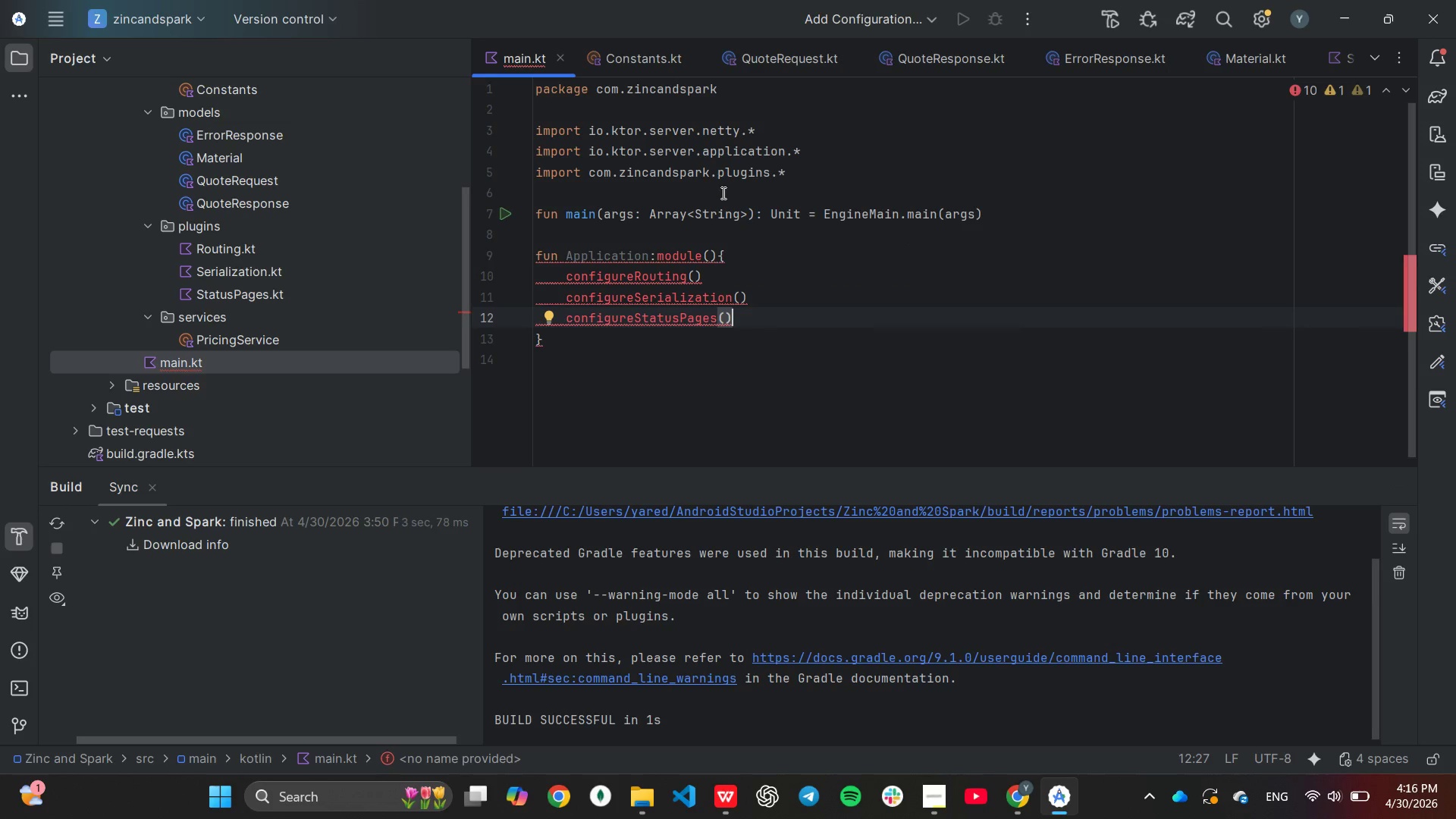 
mouse_move([615, 315])
 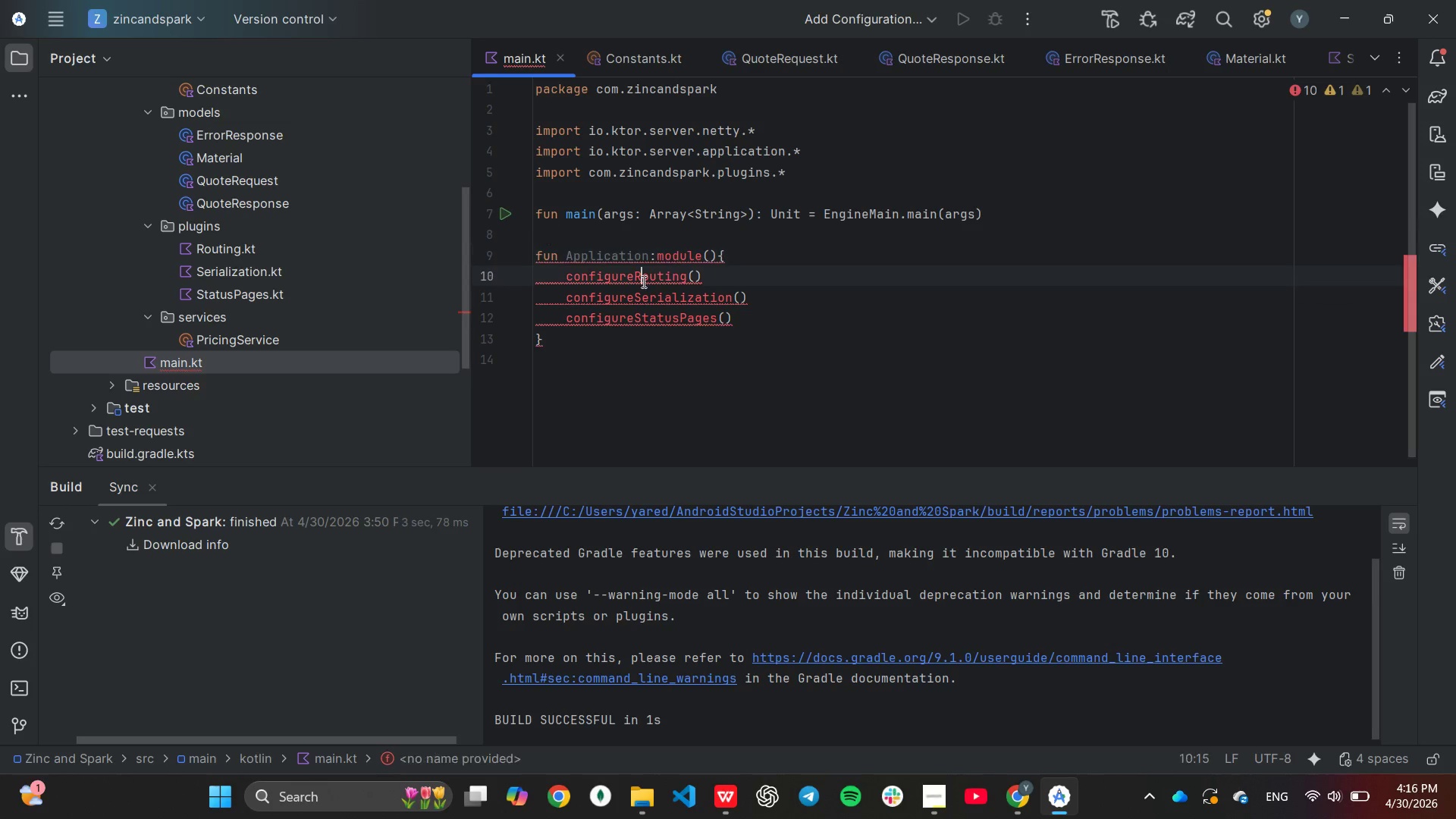 
wait(12.08)
 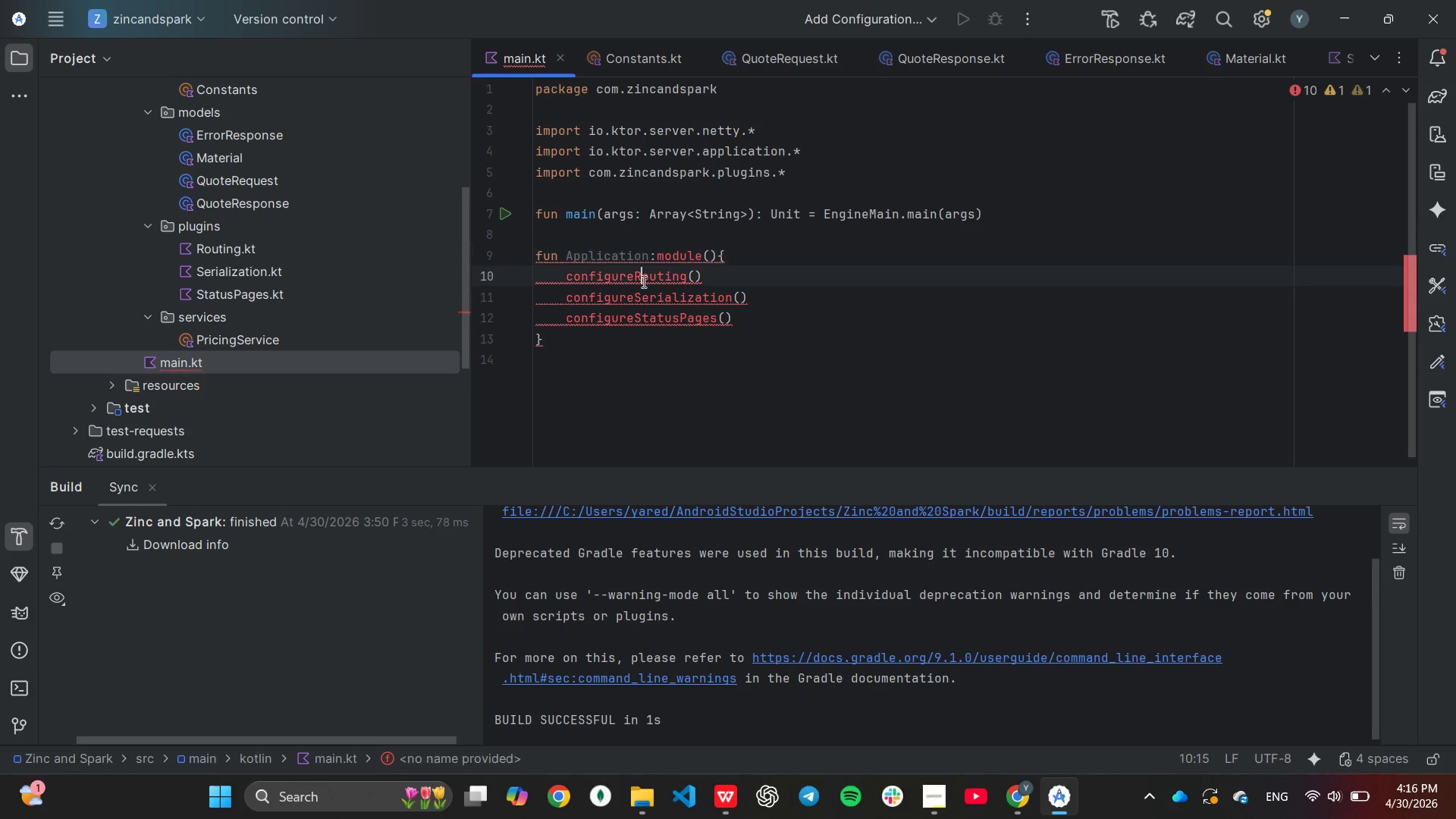 
double_click([654, 275])
 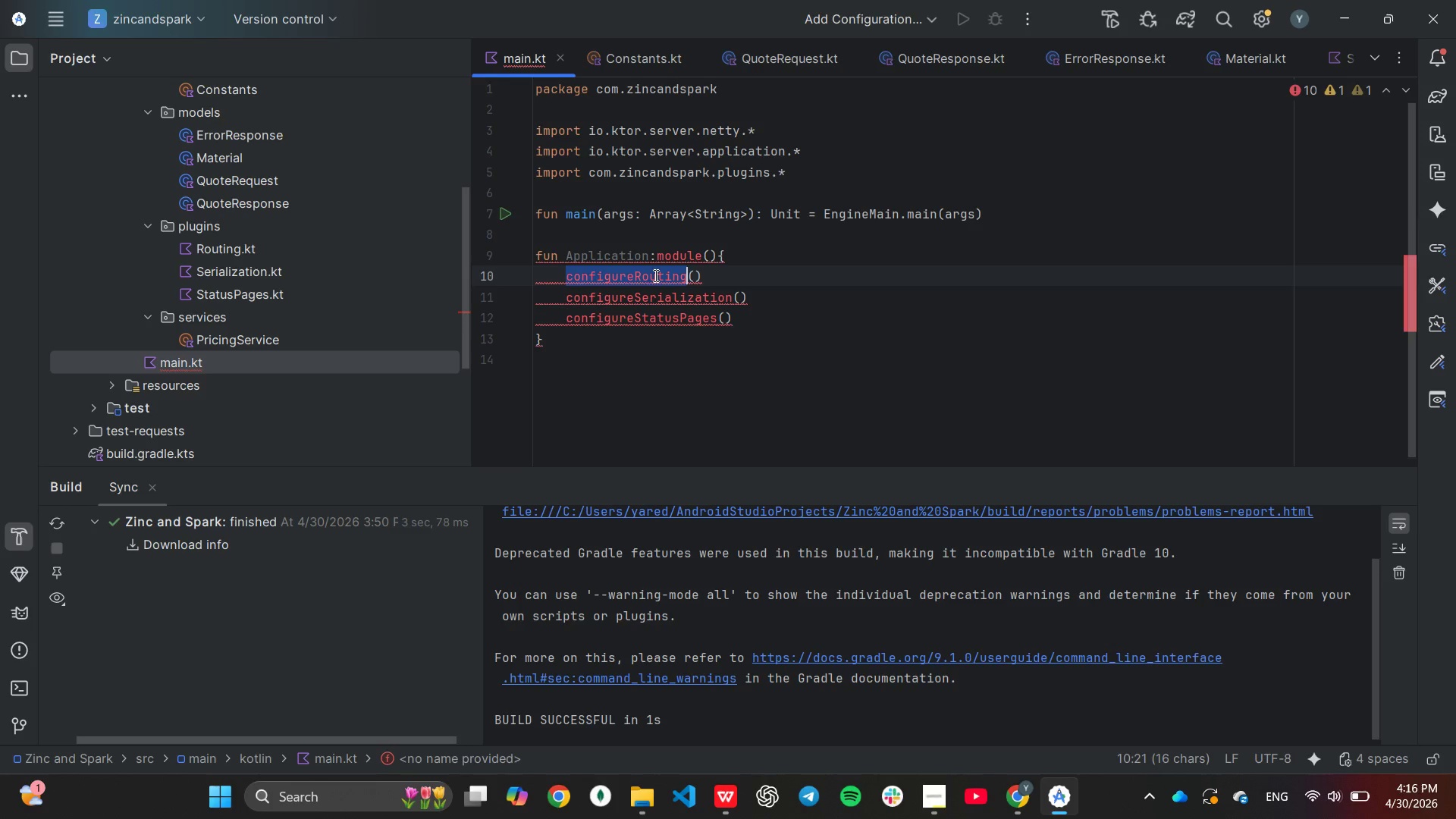 
triple_click([654, 275])
 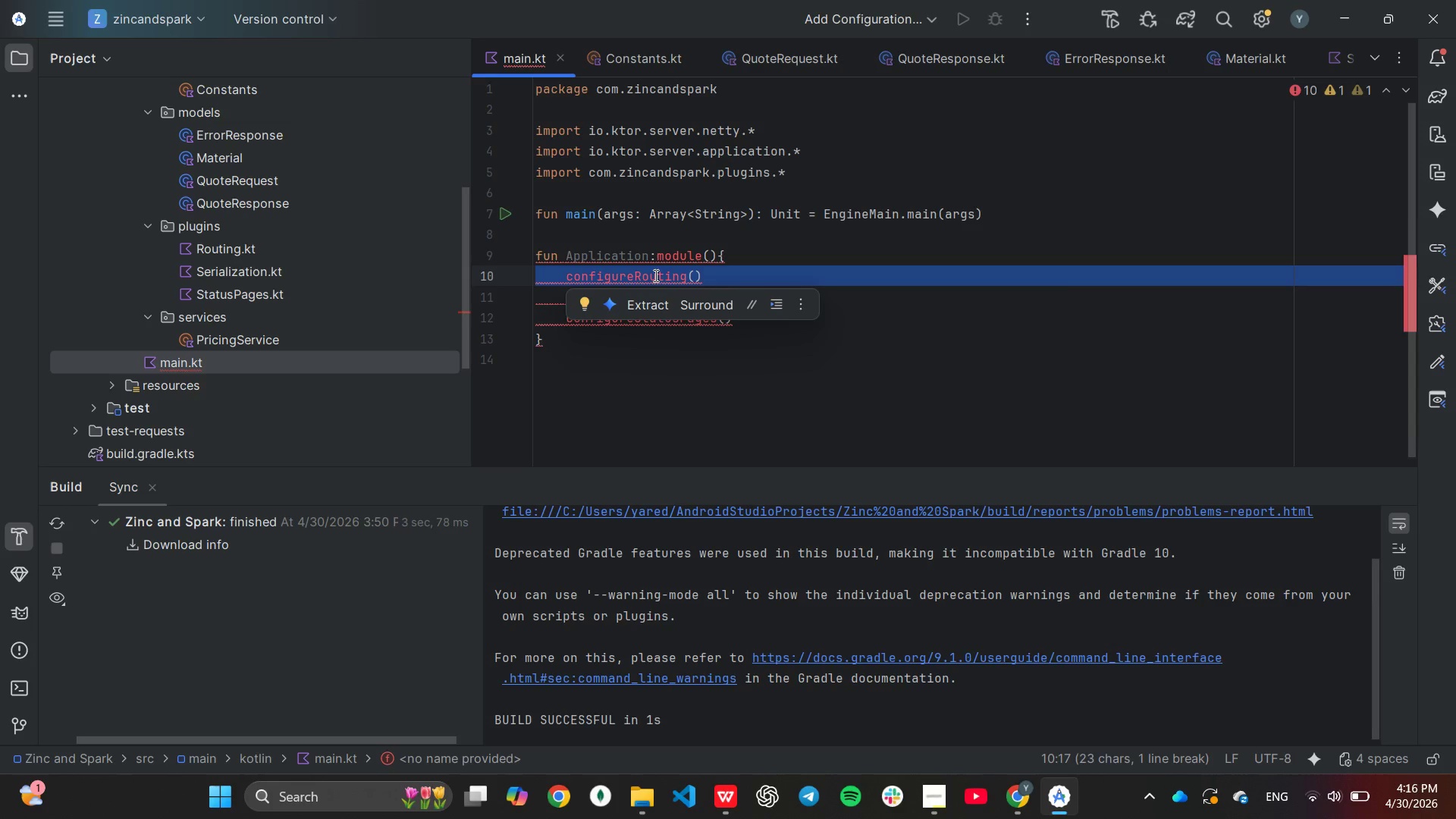 
key(Control+ControlLeft)
 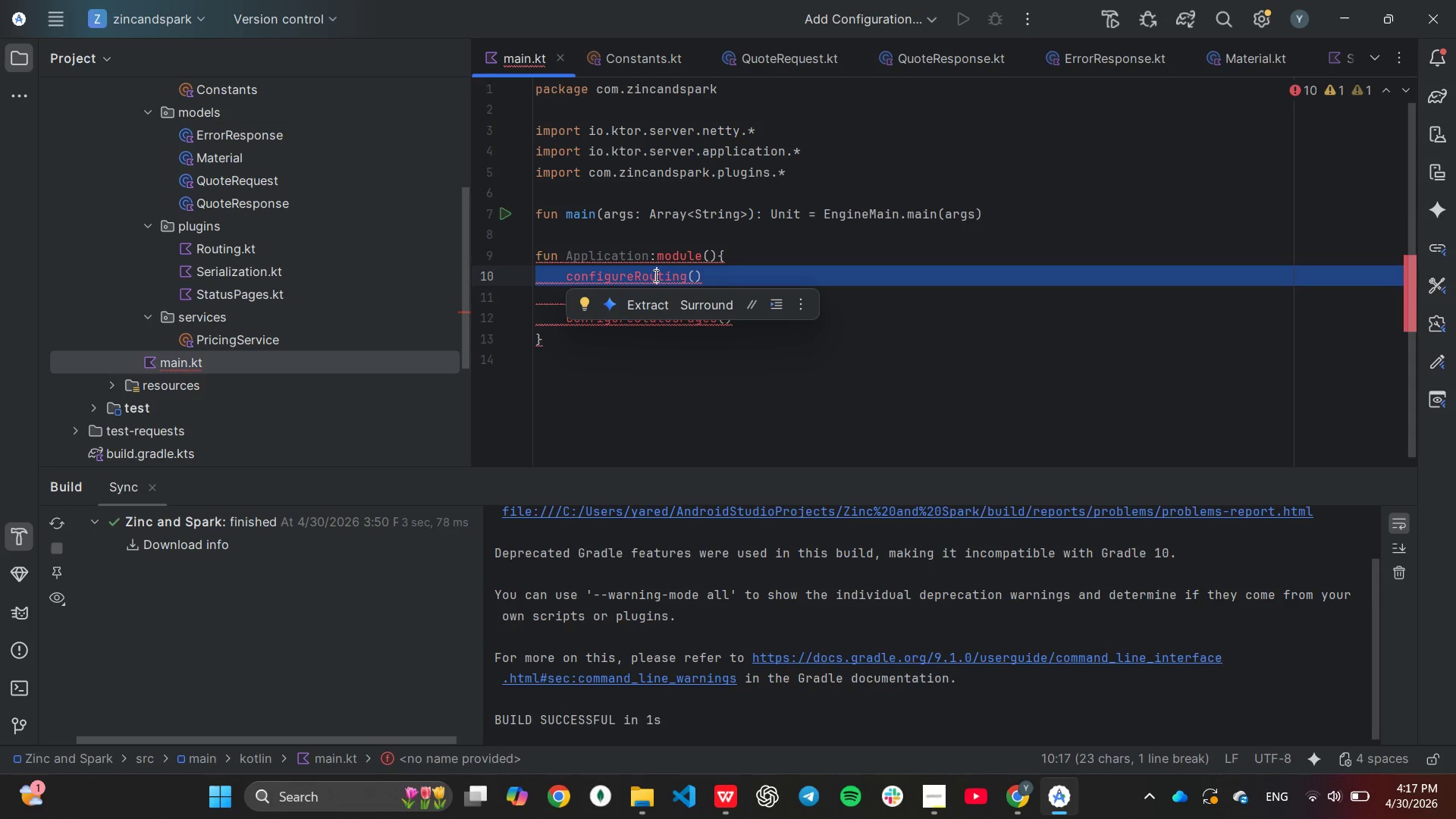 
key(Control+X)
 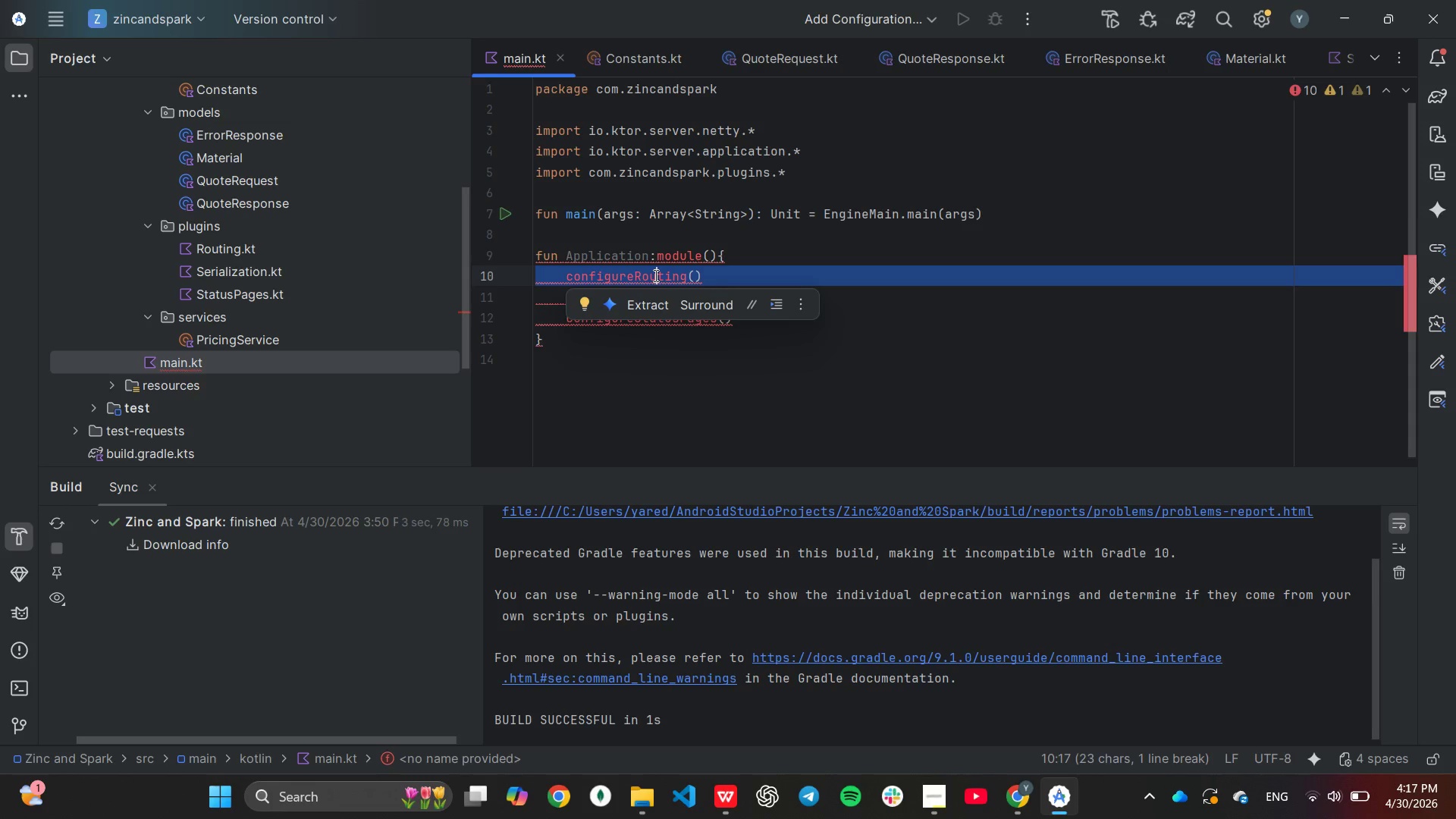 
key(ArrowDown)
 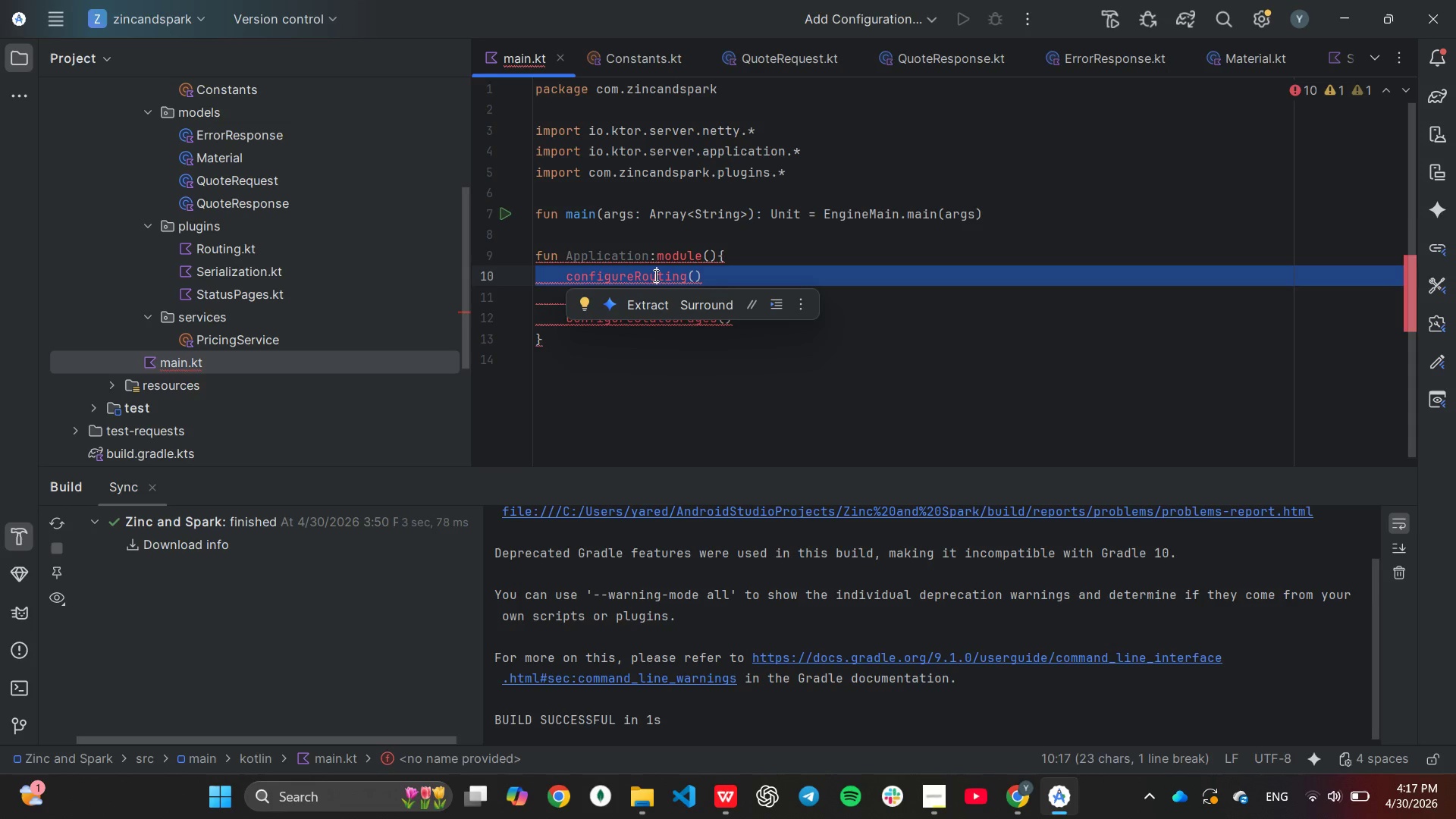 
key(ArrowDown)
 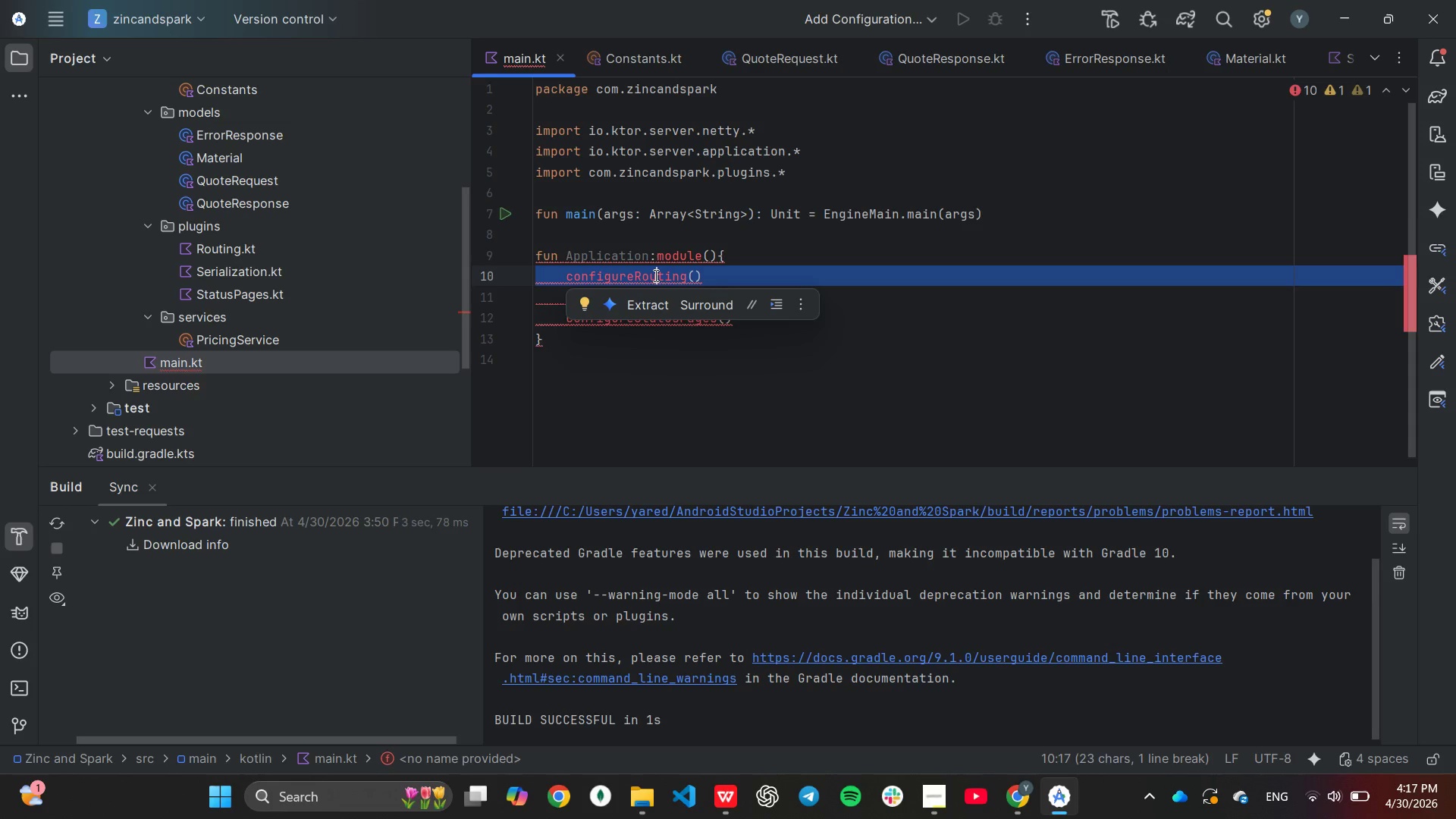 
key(Enter)
 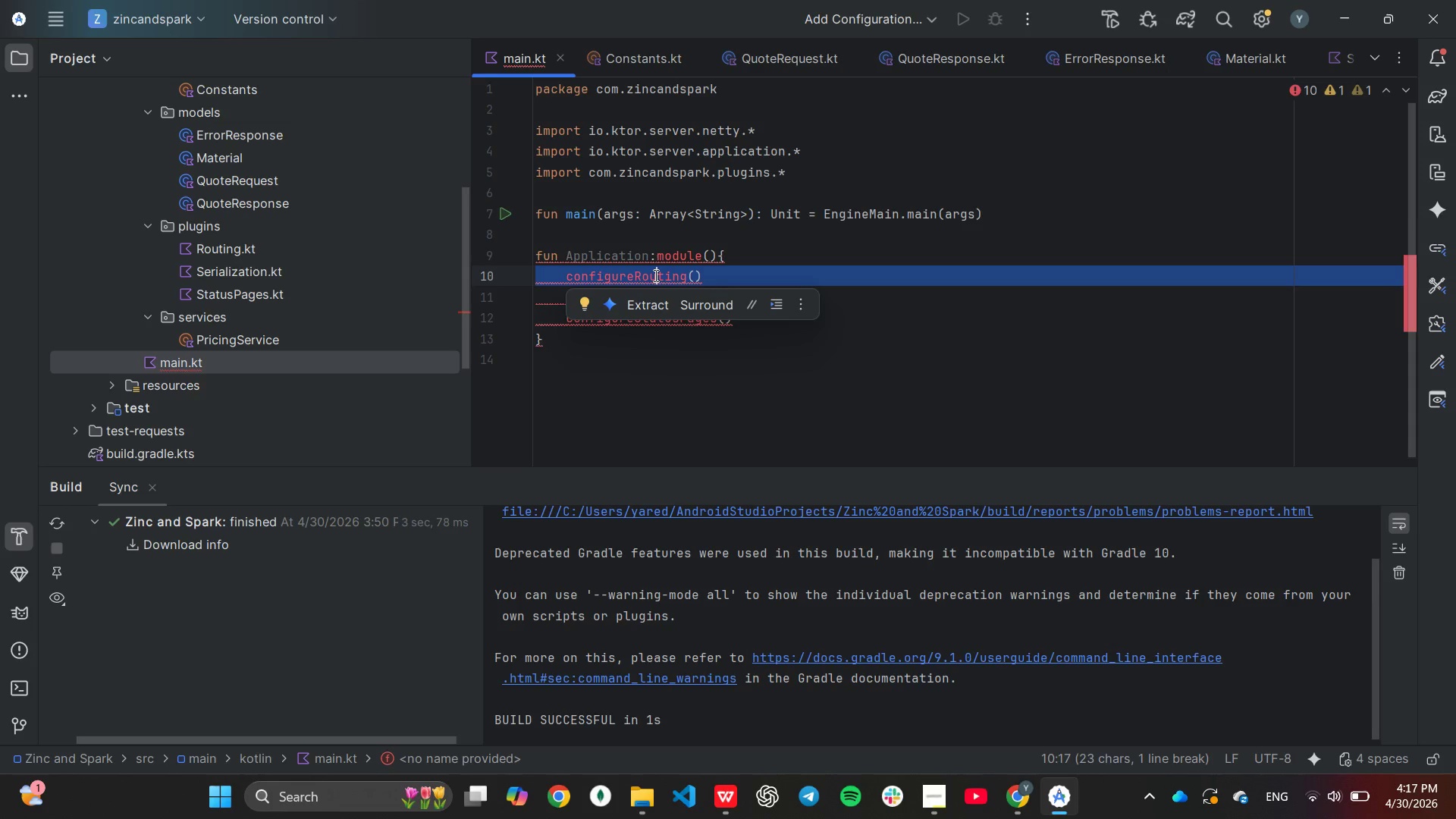 
key(ArrowUp)
 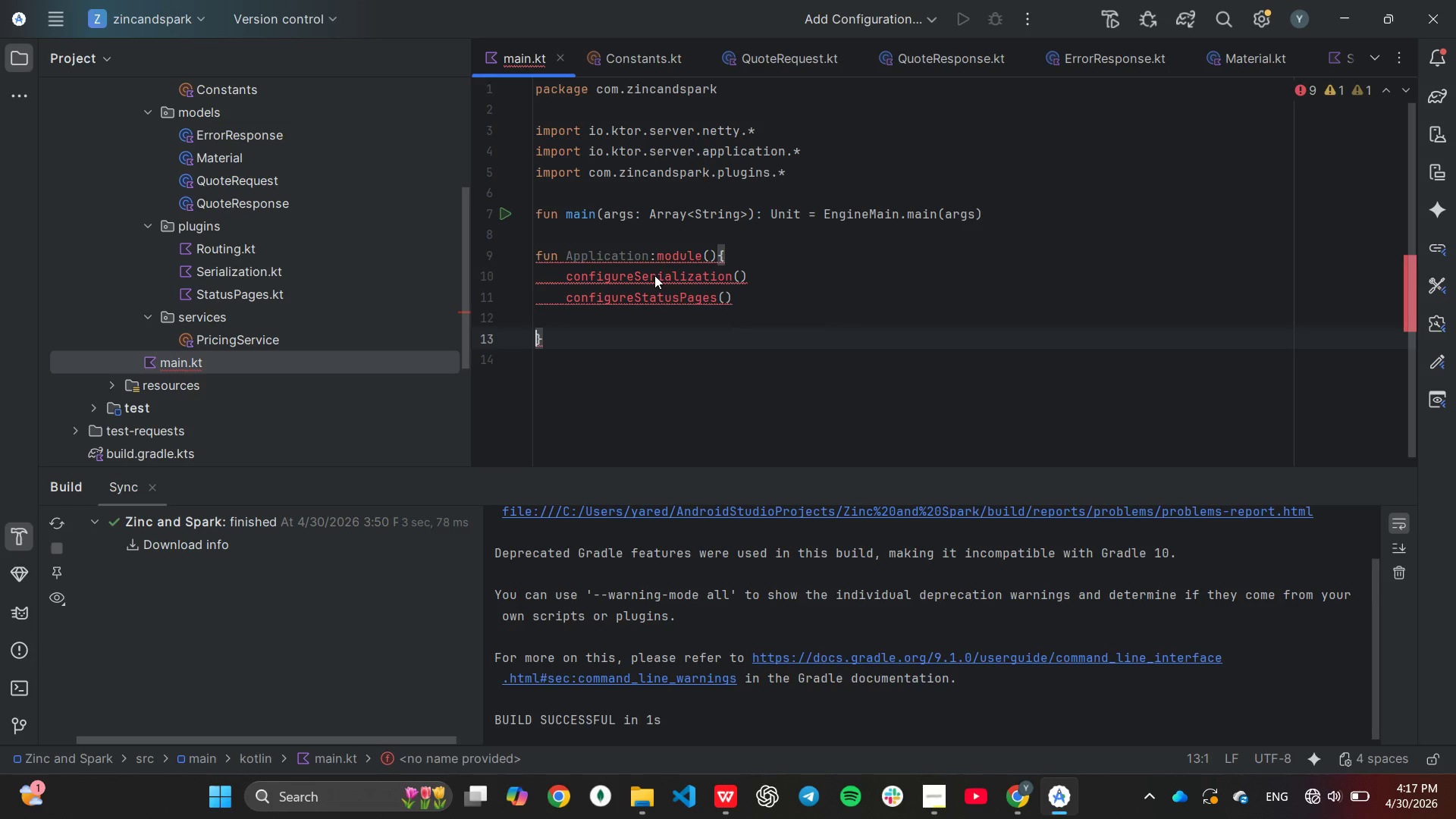 
key(Control+V)
 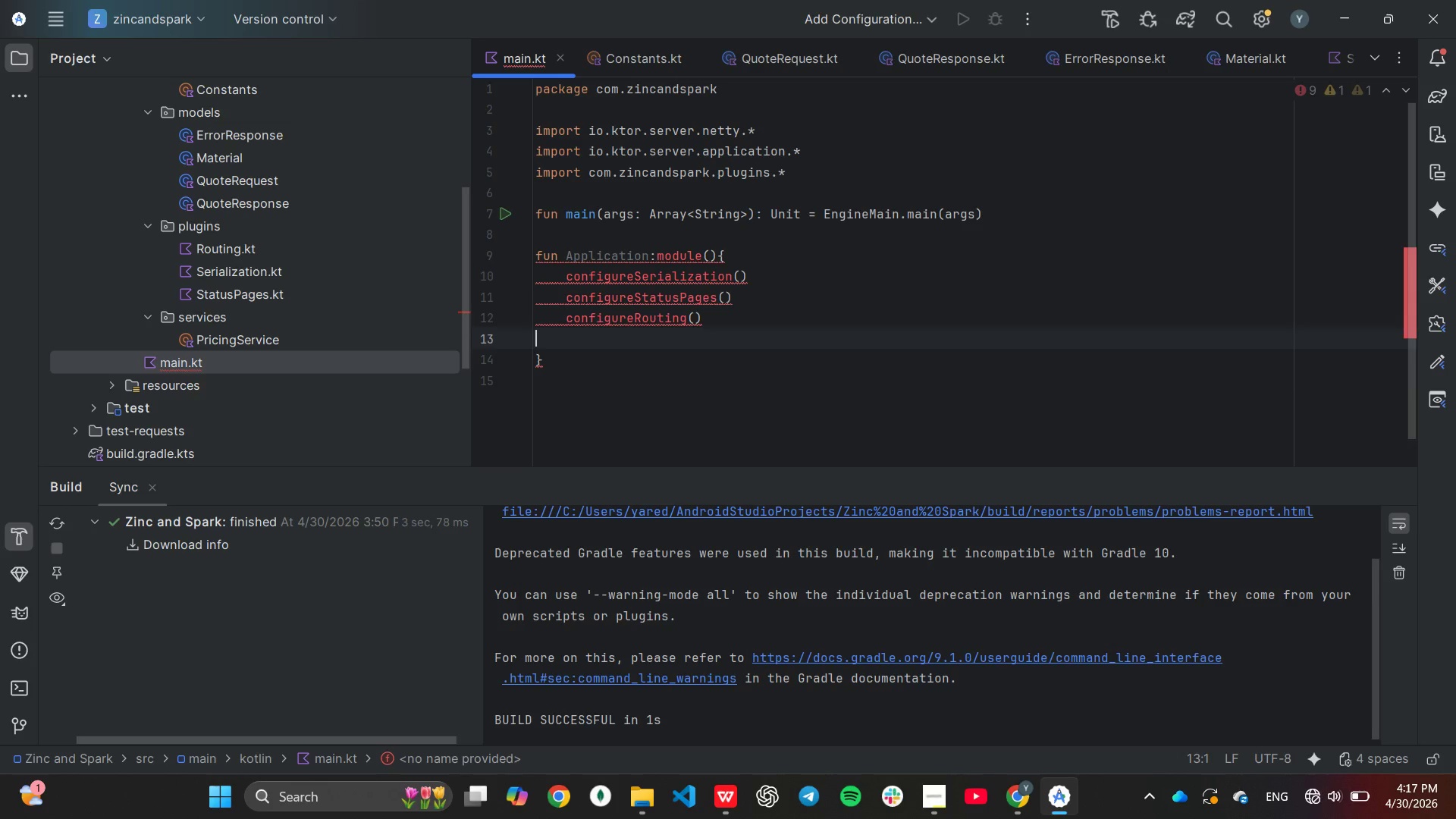 
key(Backspace)
 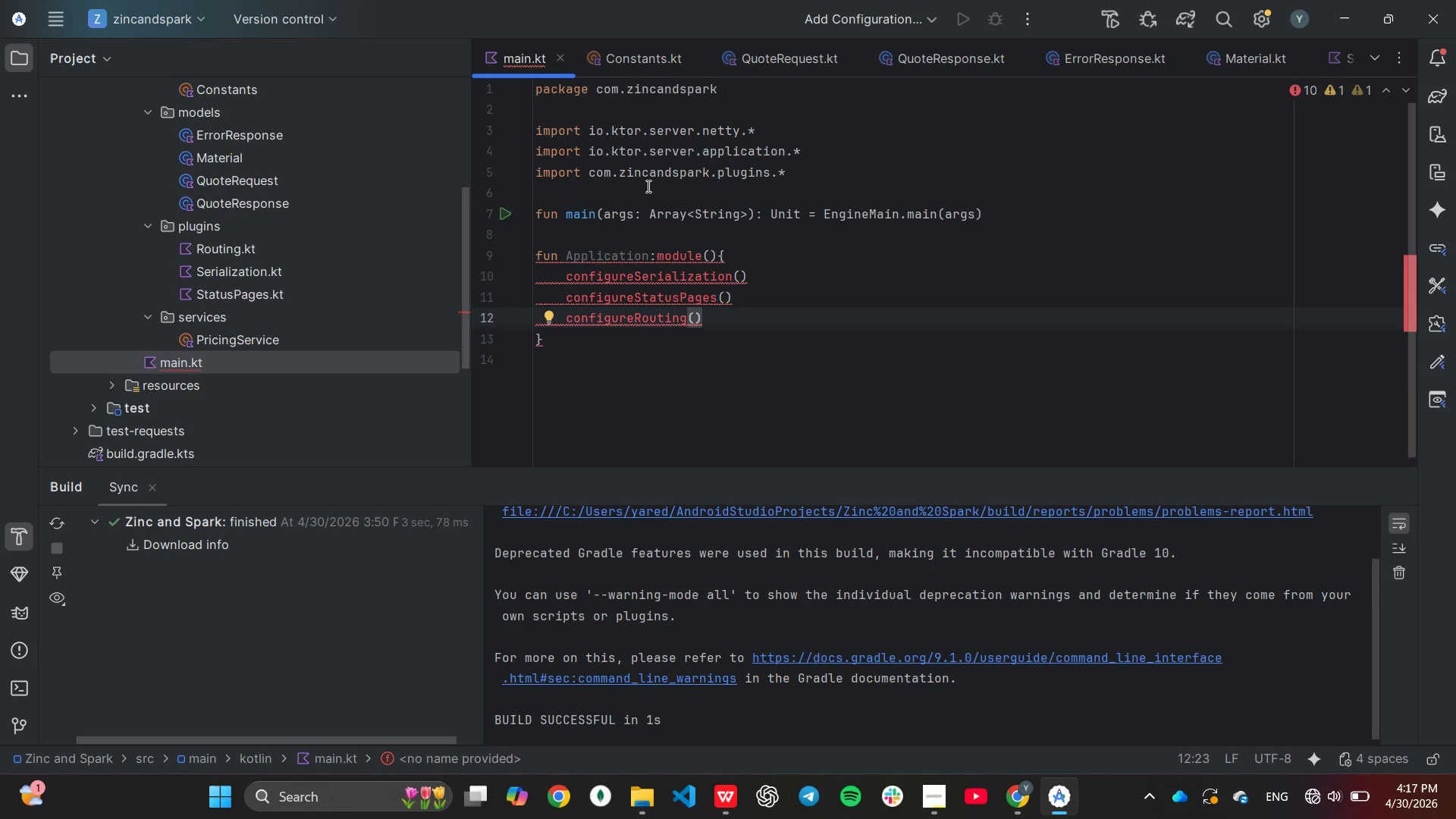 
left_click([647, 186])
 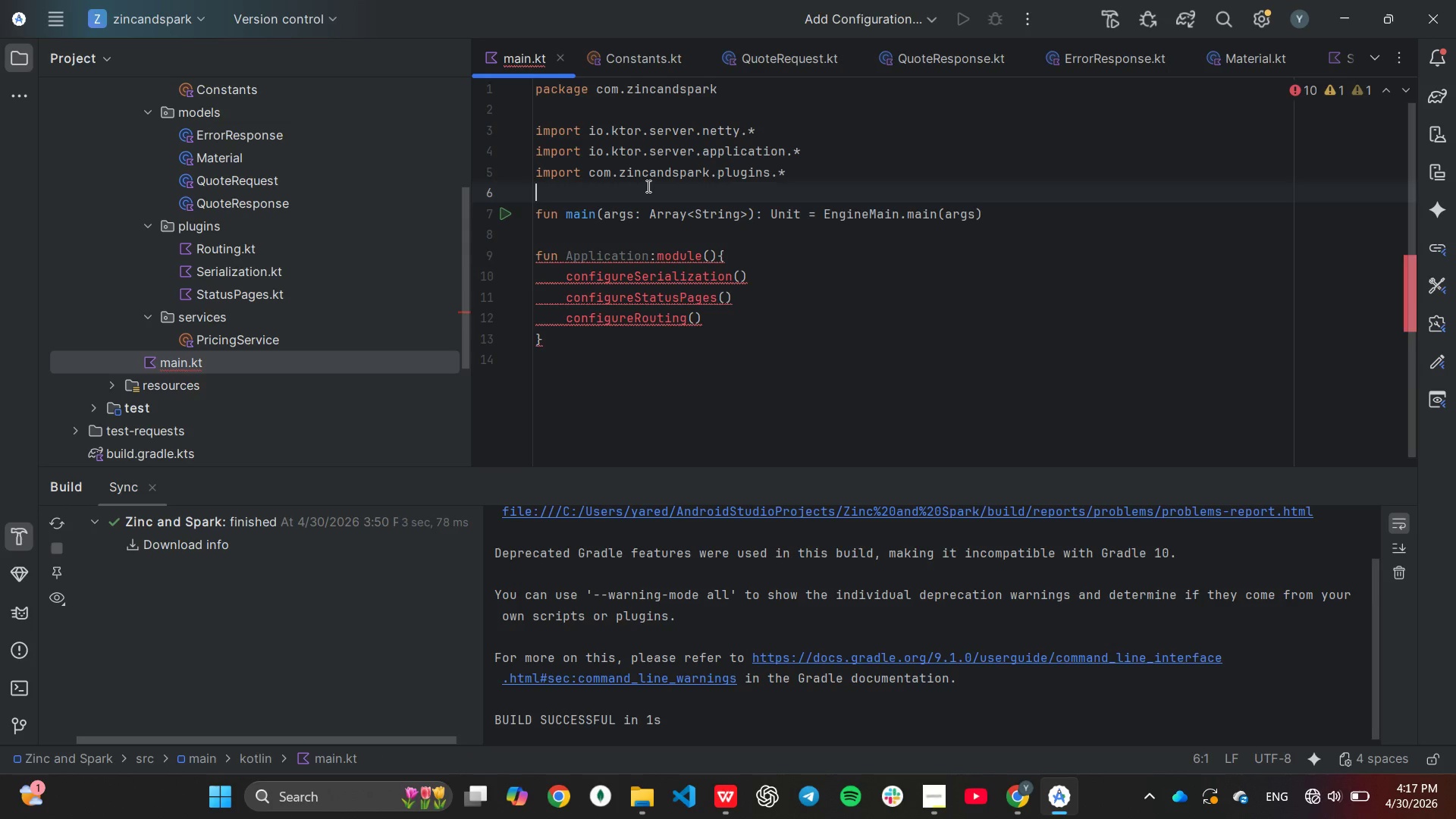 
type(im)
 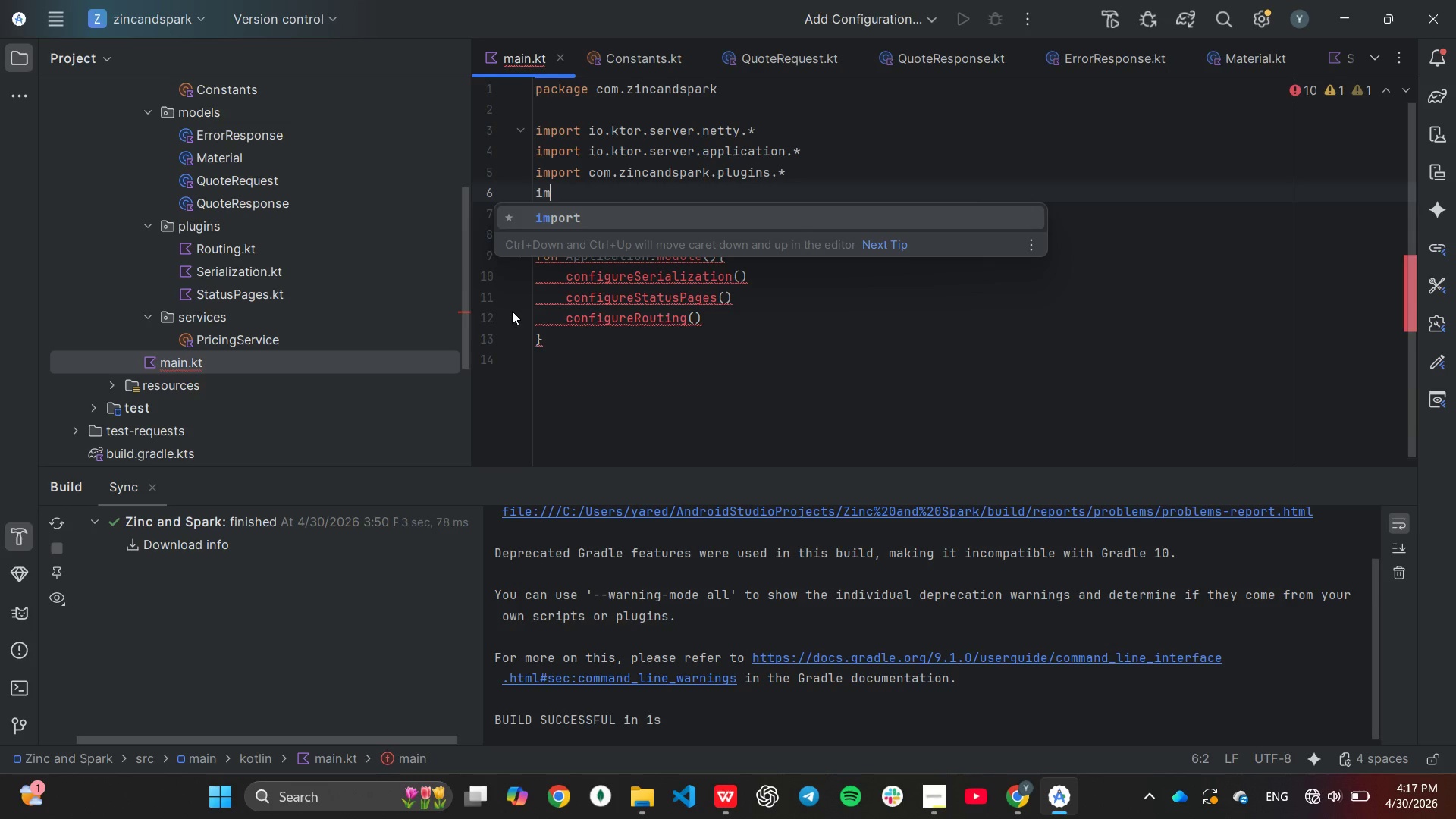 
key(Enter)
 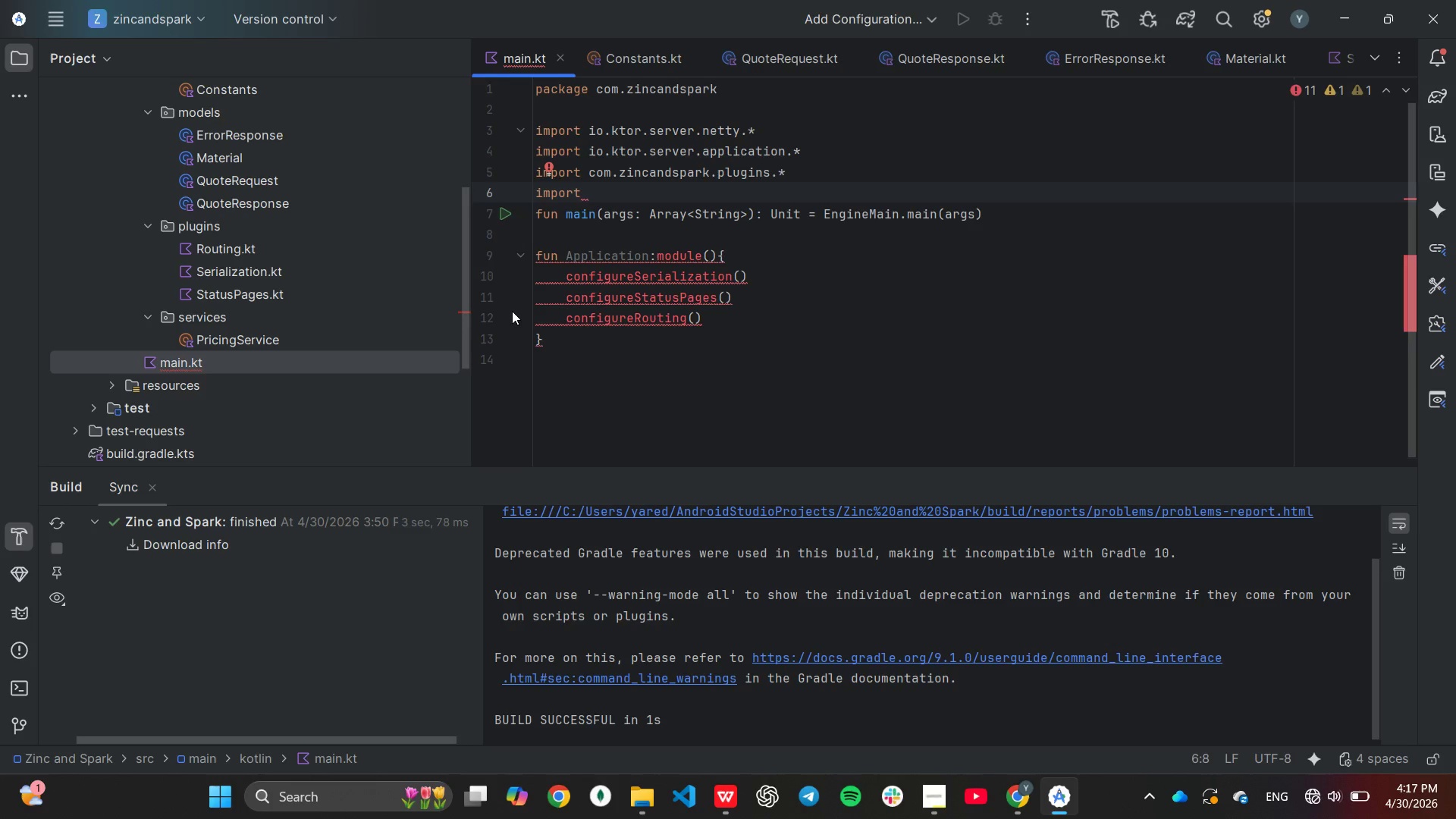 
key(Backspace)
 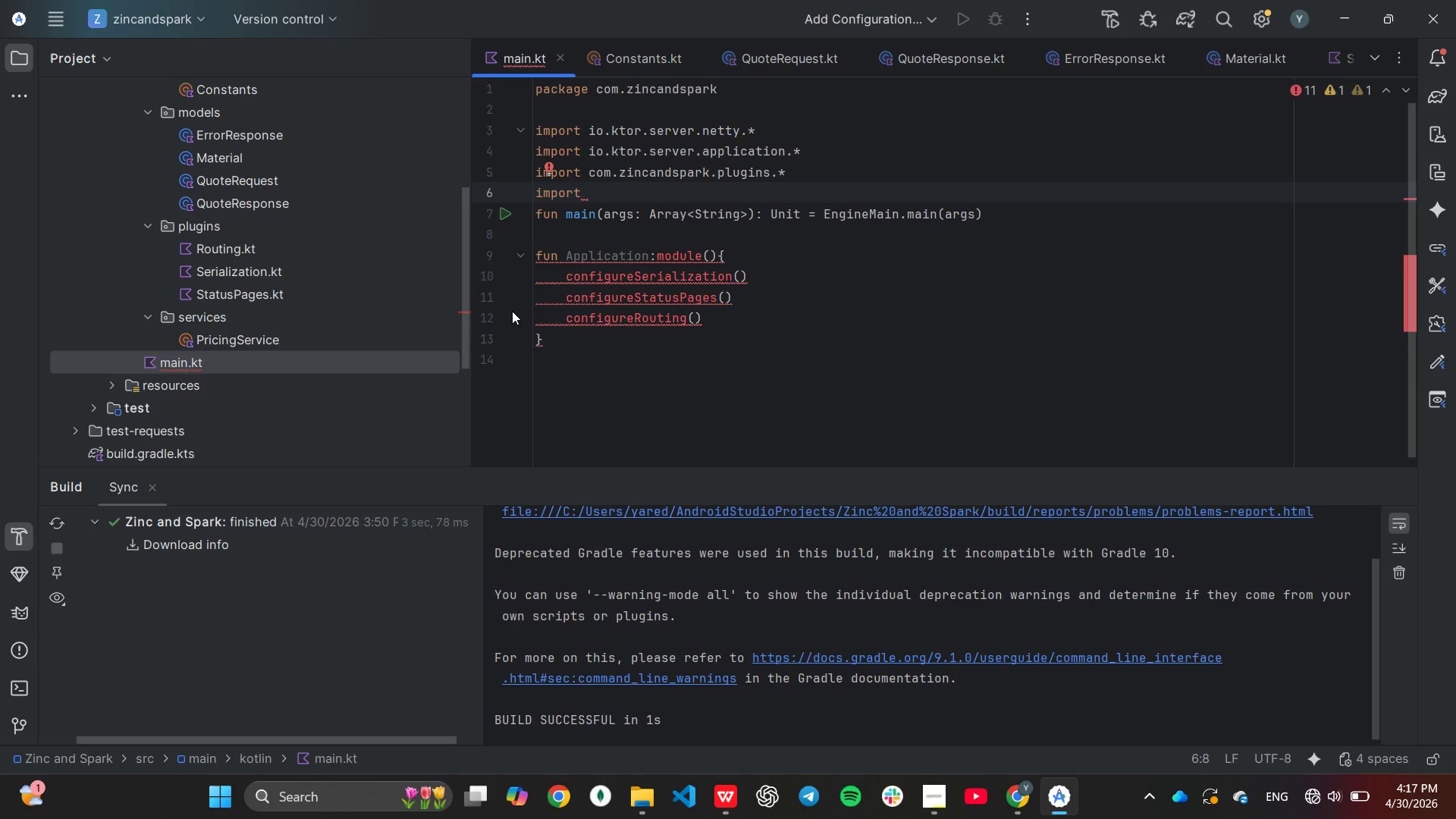 
key(Backspace)
 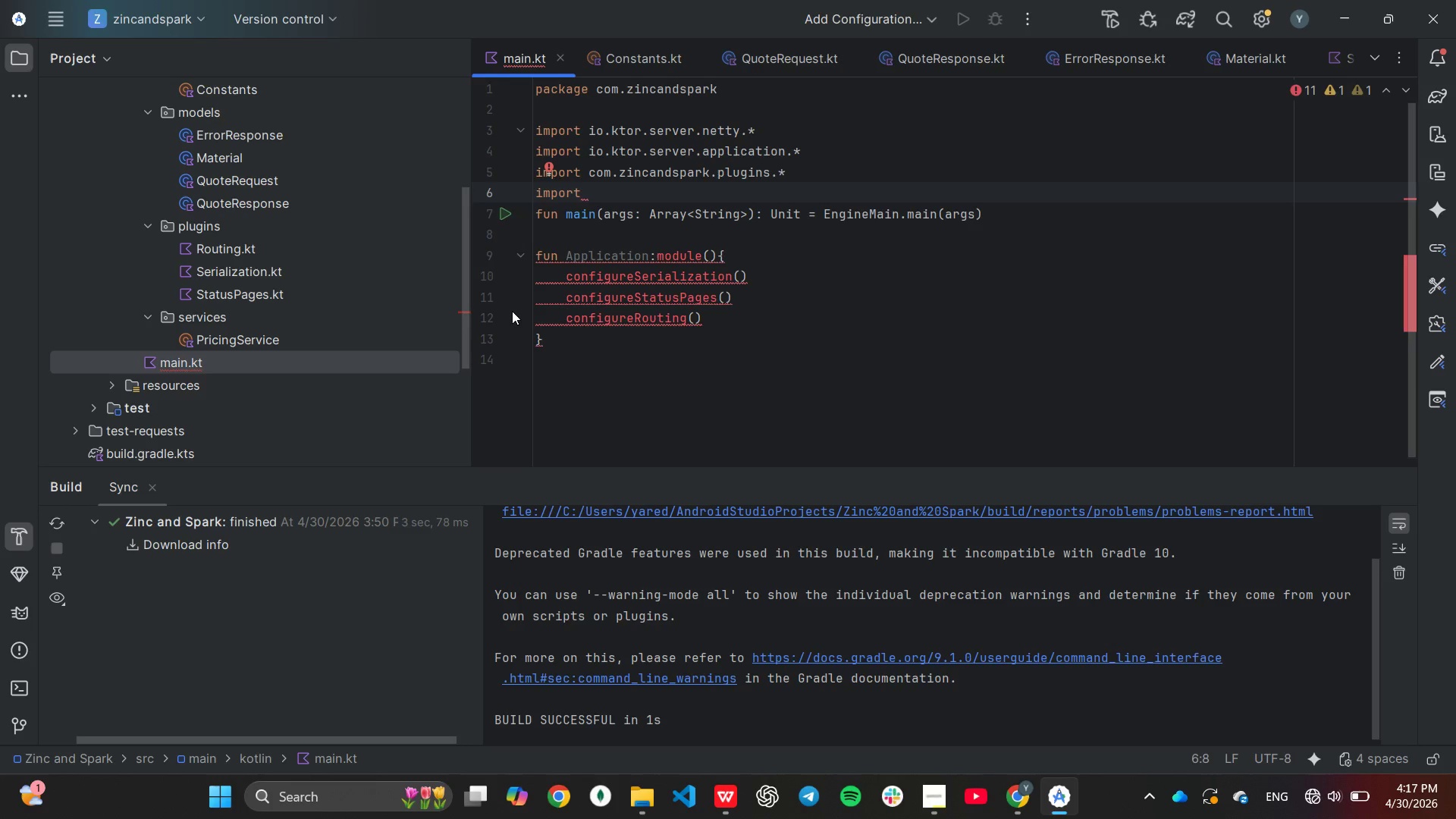 
key(Backspace)
 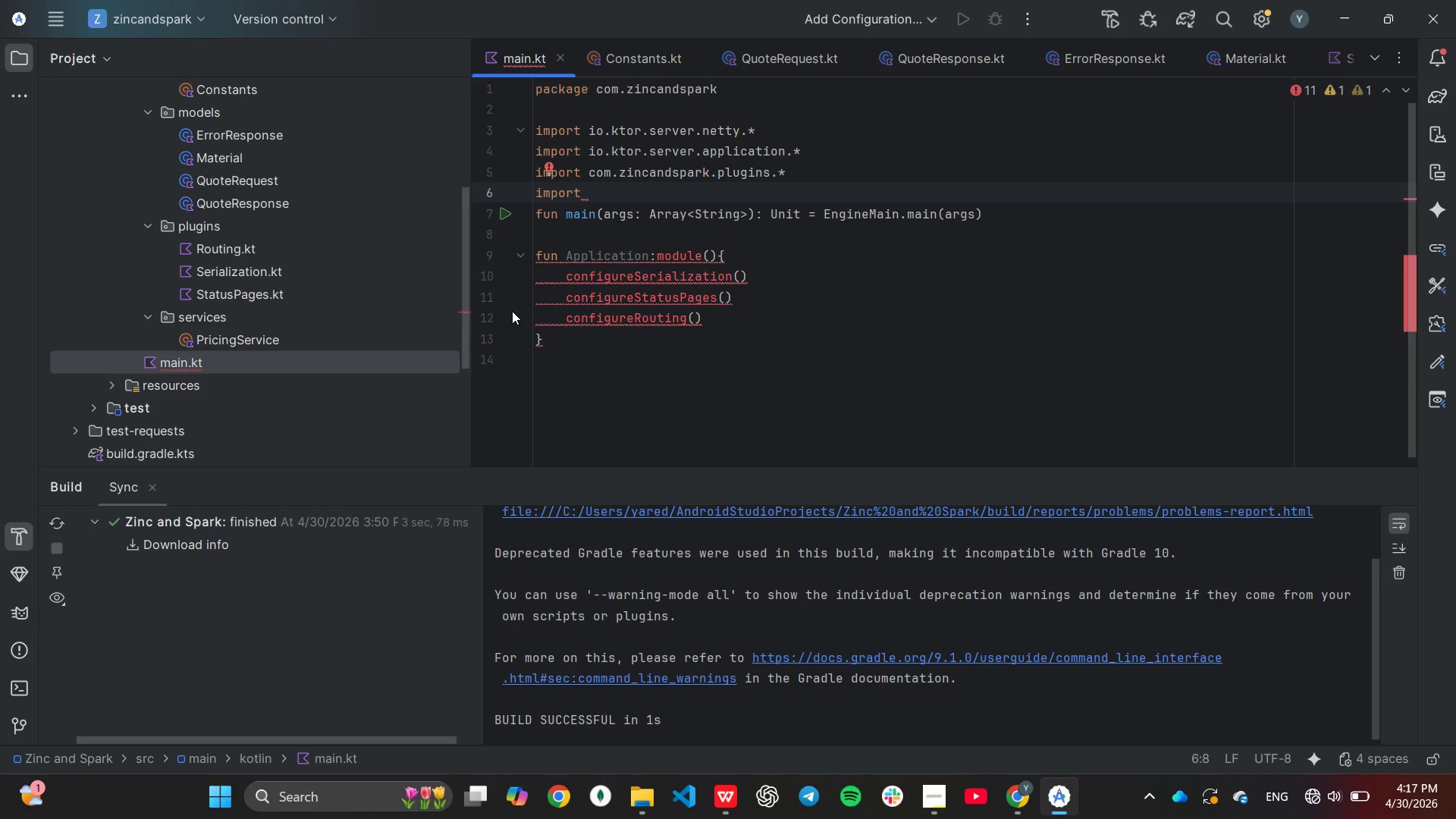 
key(Backspace)
 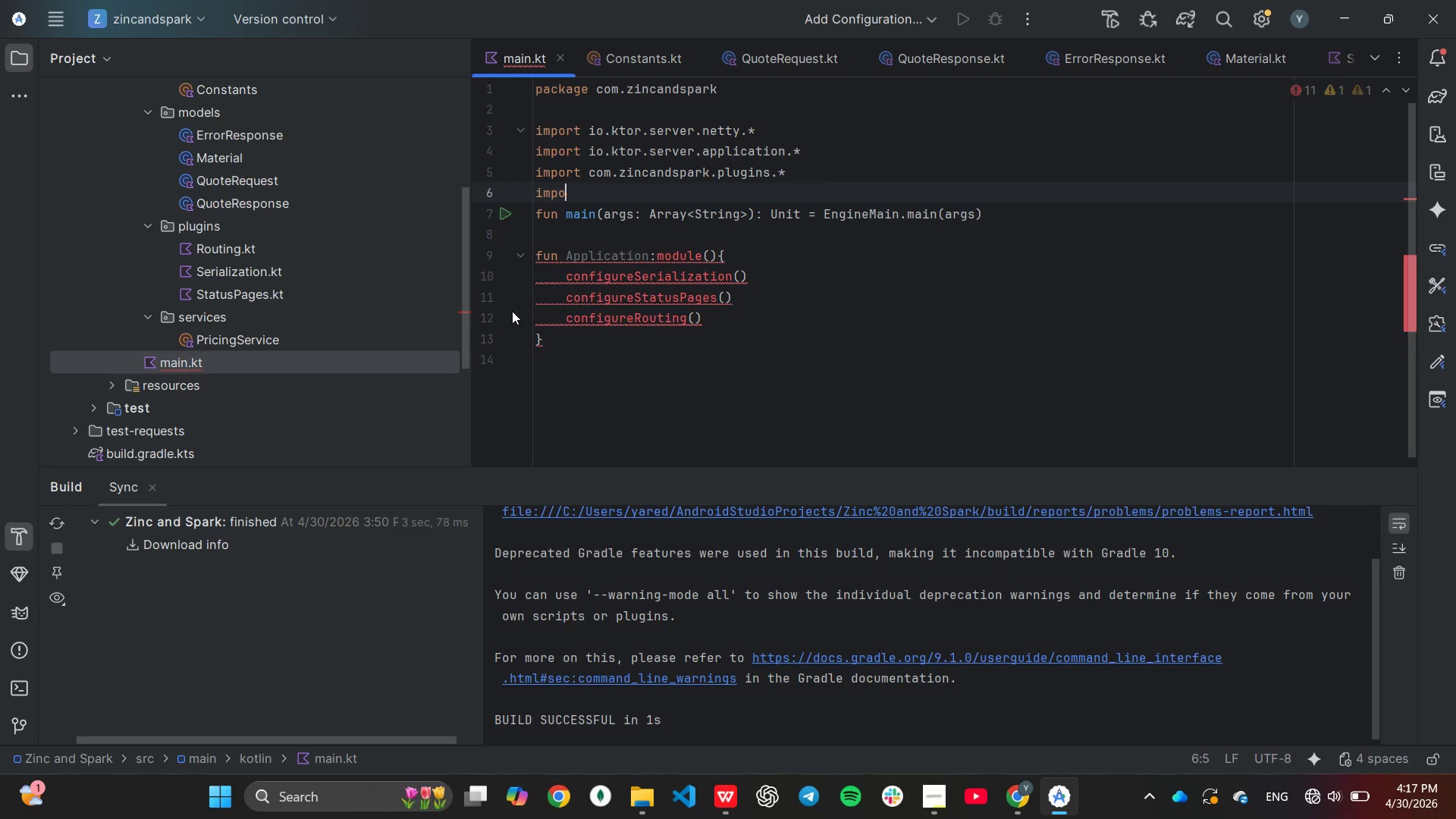 
key(Backspace)
 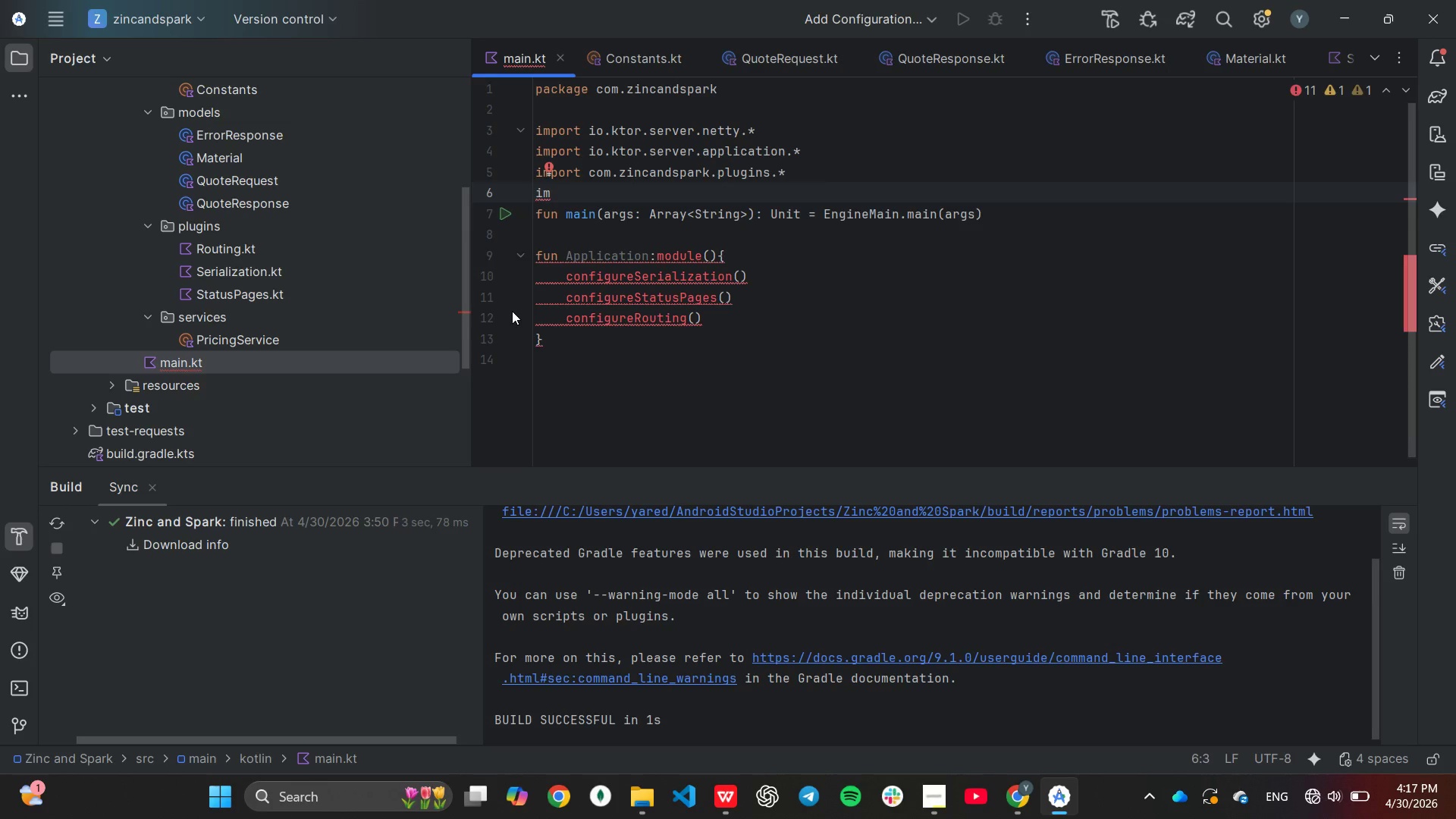 
key(Backspace)
 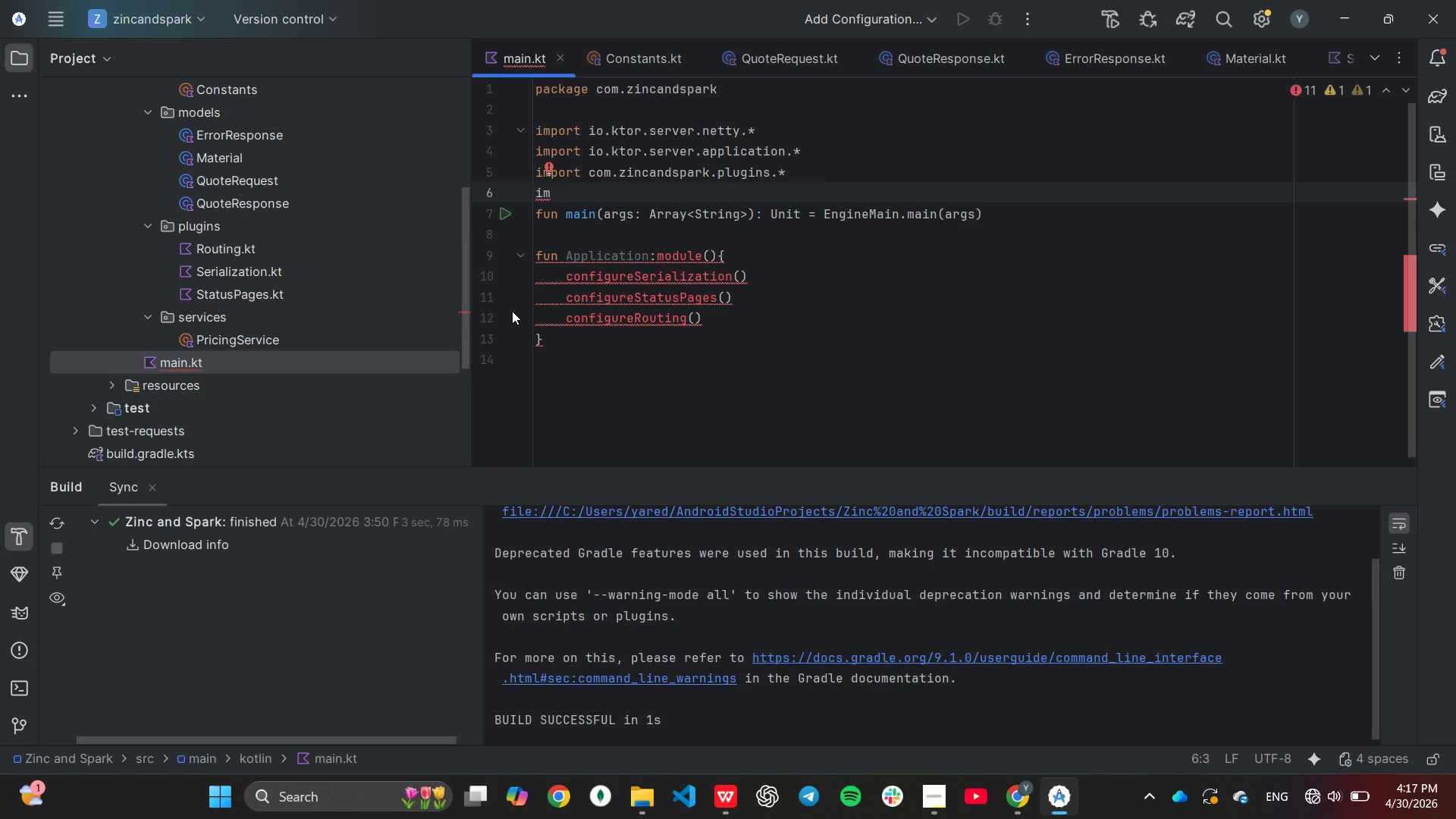 
key(Backspace)
 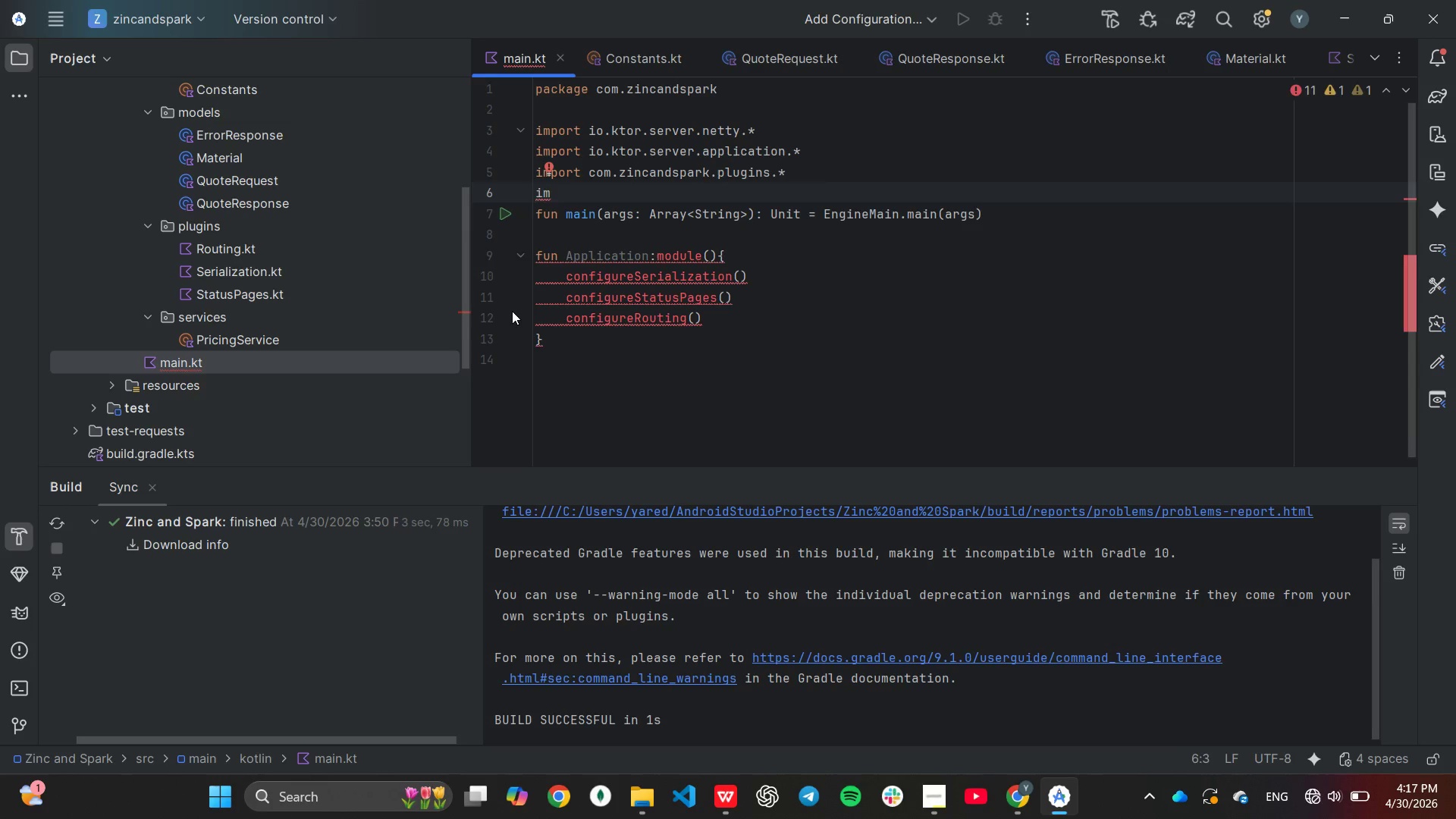 
key(Backspace)
 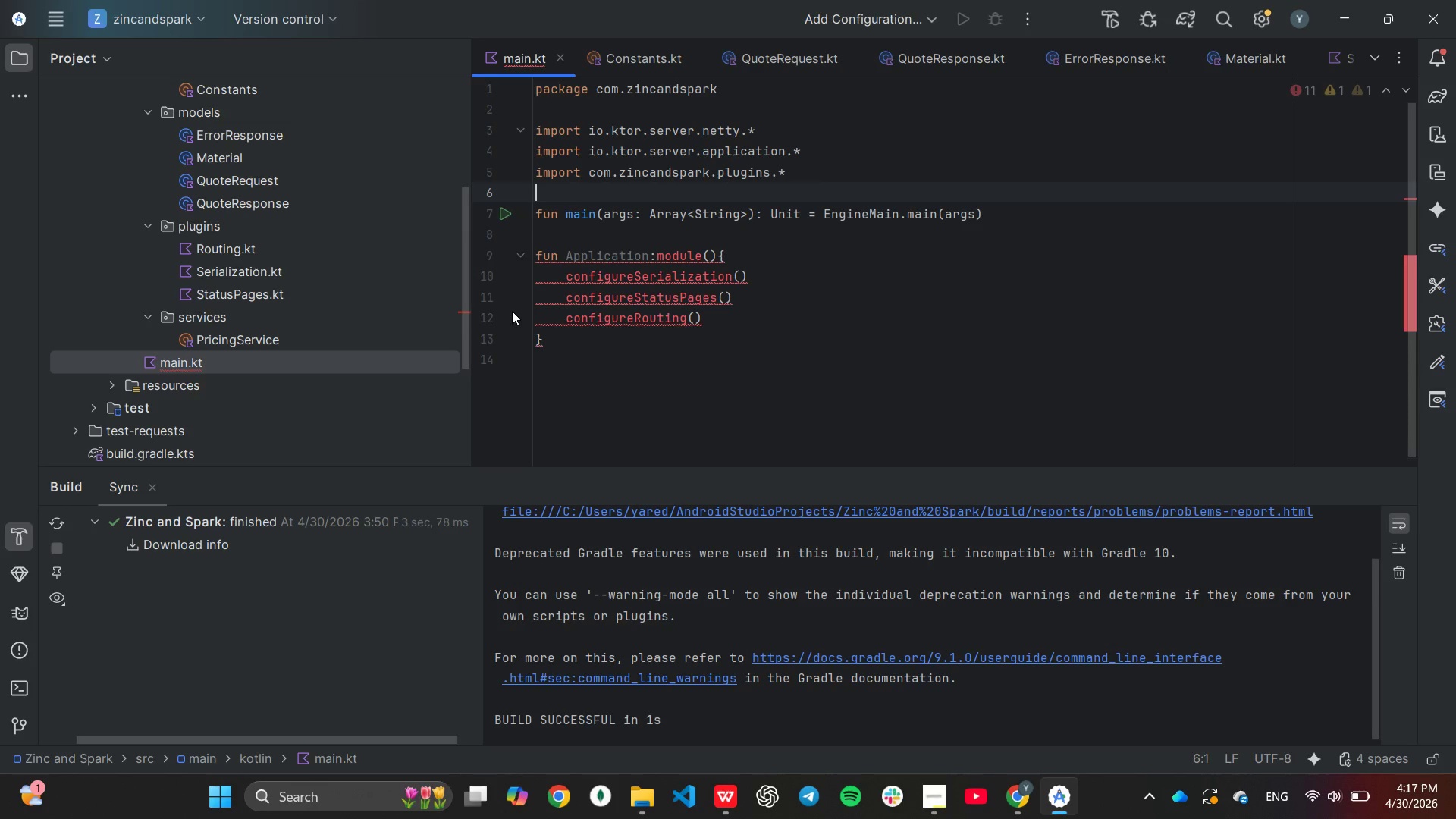 
hold_key(key=Enter, duration=0.31)
 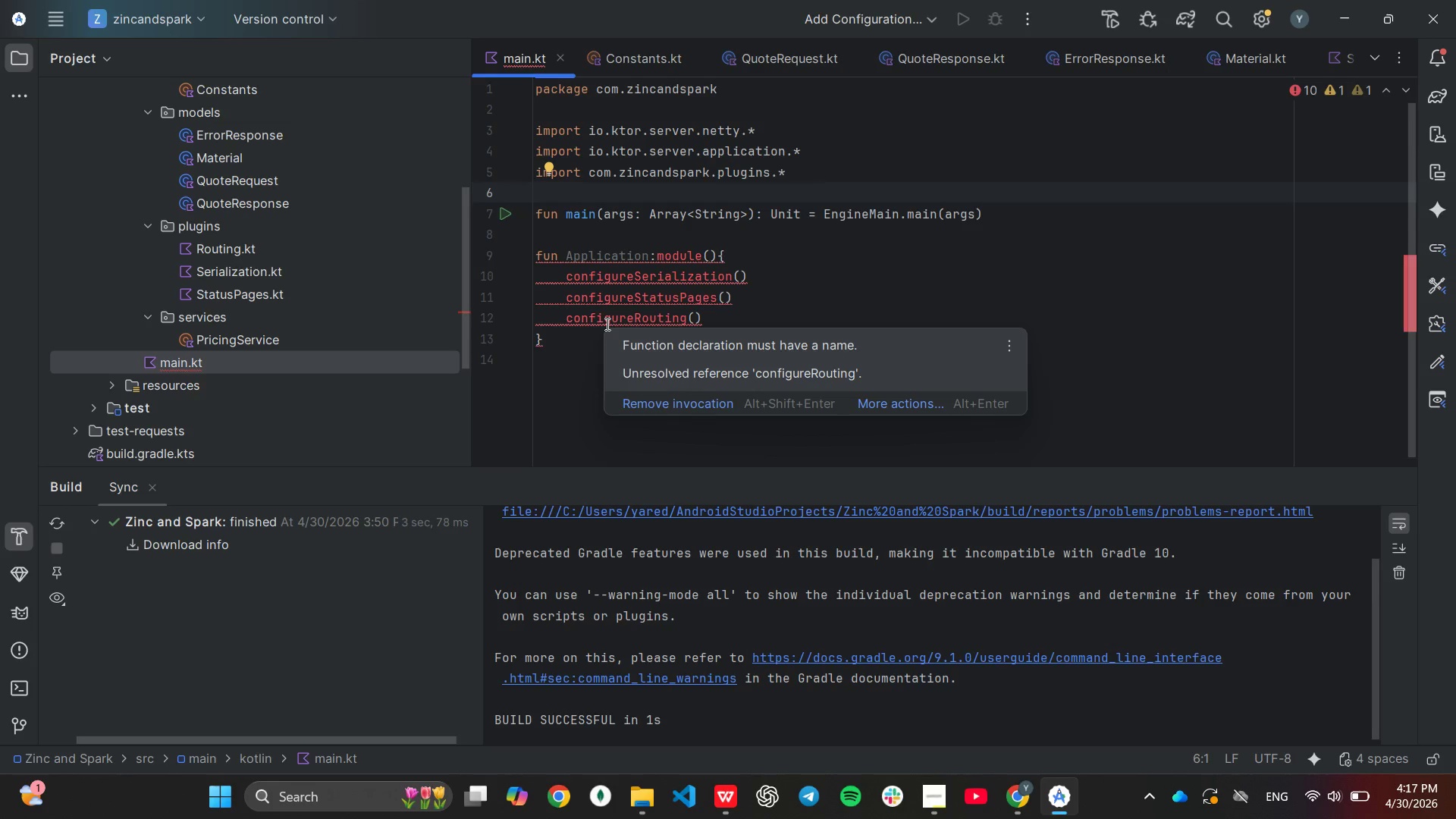 
wait(22.0)
 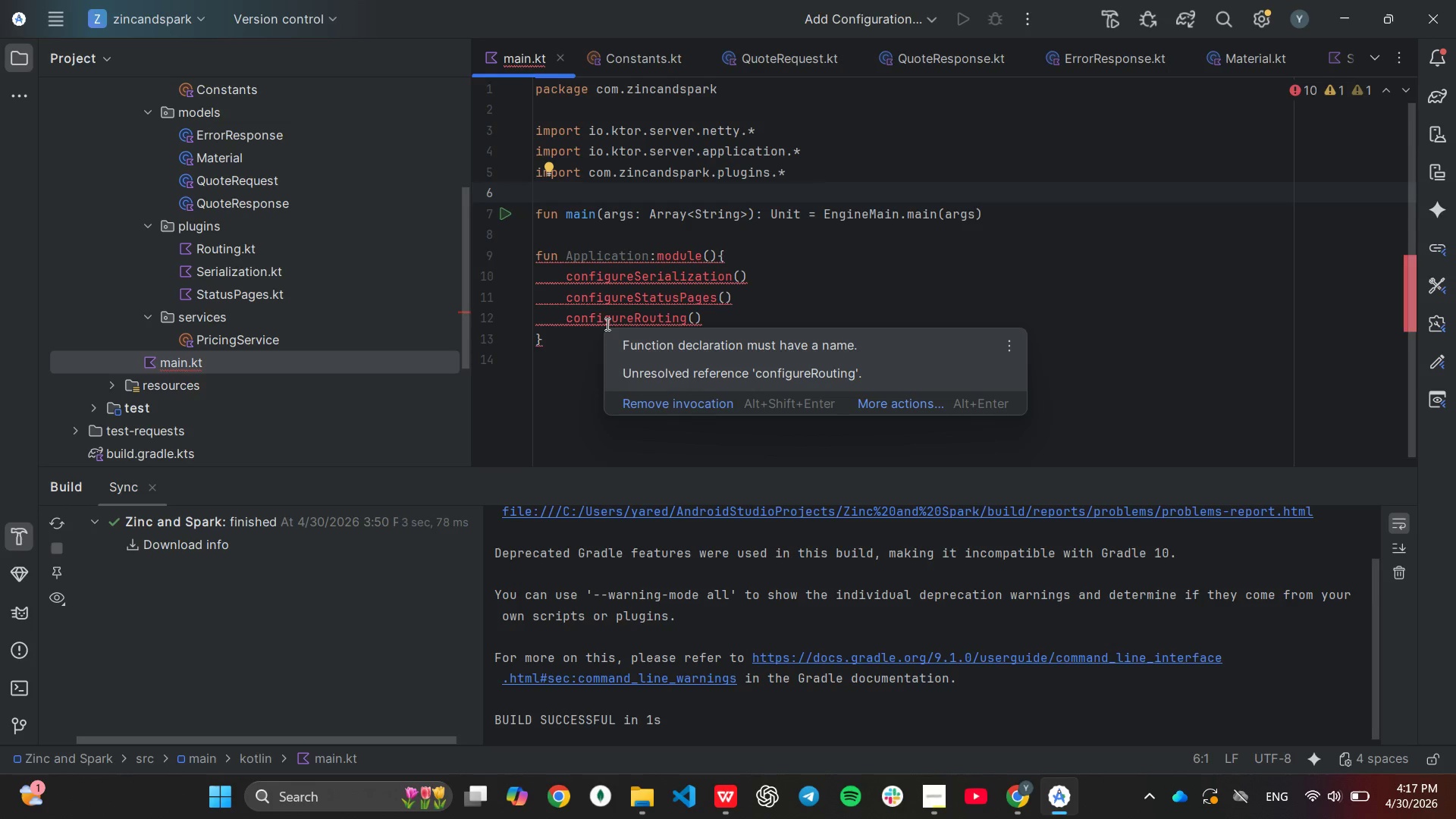 
left_click([787, 173])
 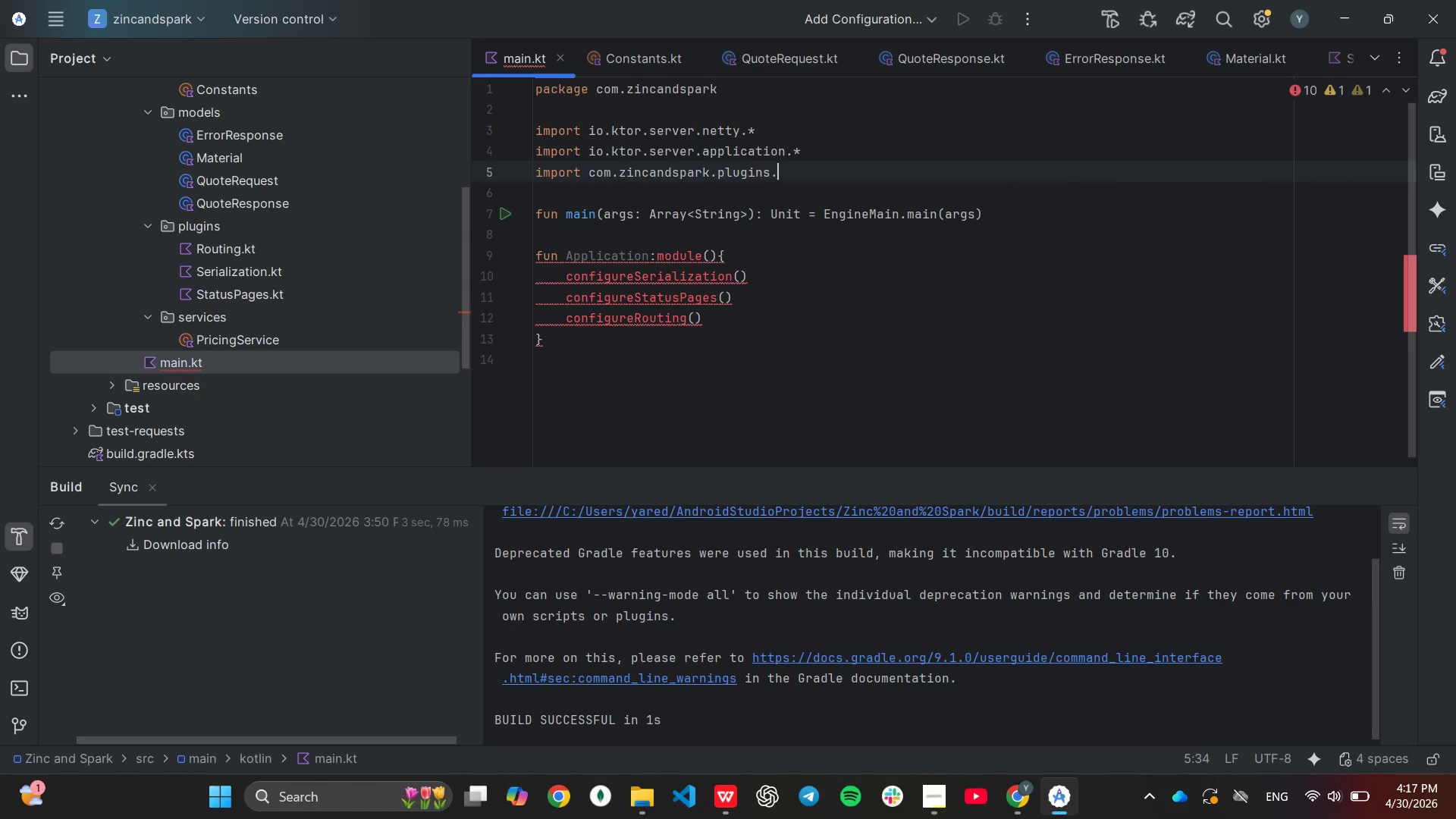 
key(Backspace)
 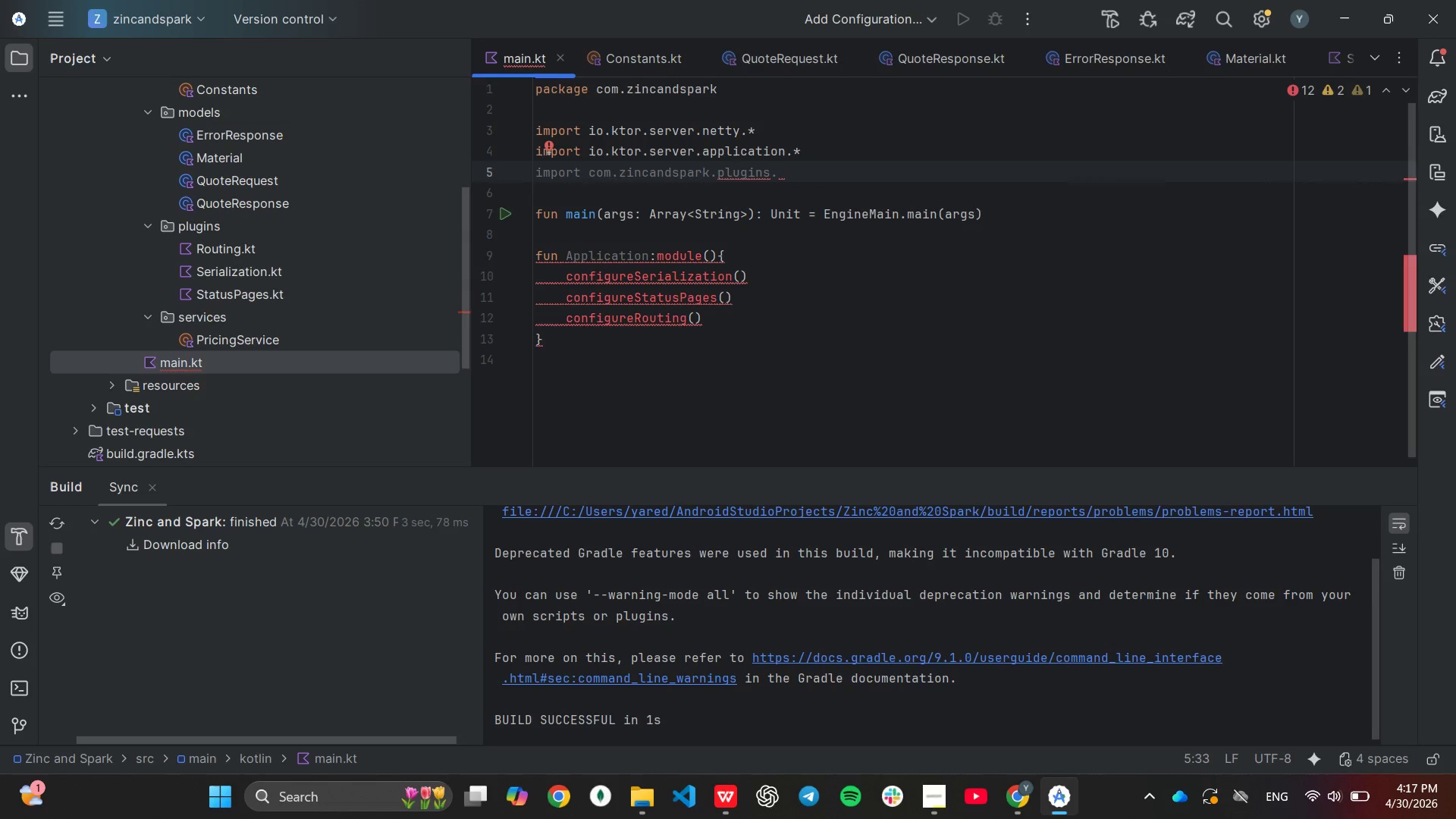 
key(Backspace)
 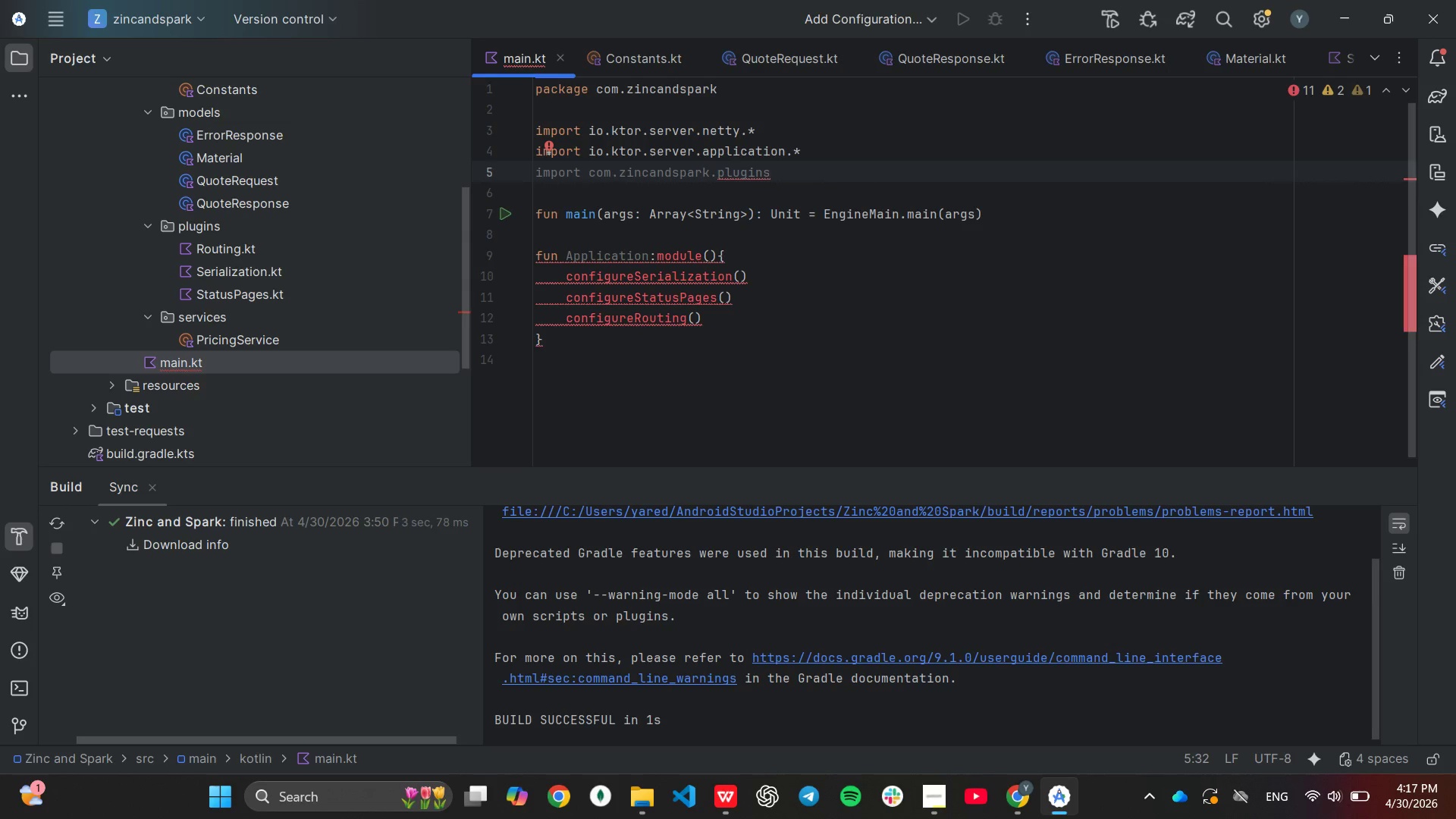 
key(Shift+Period)
 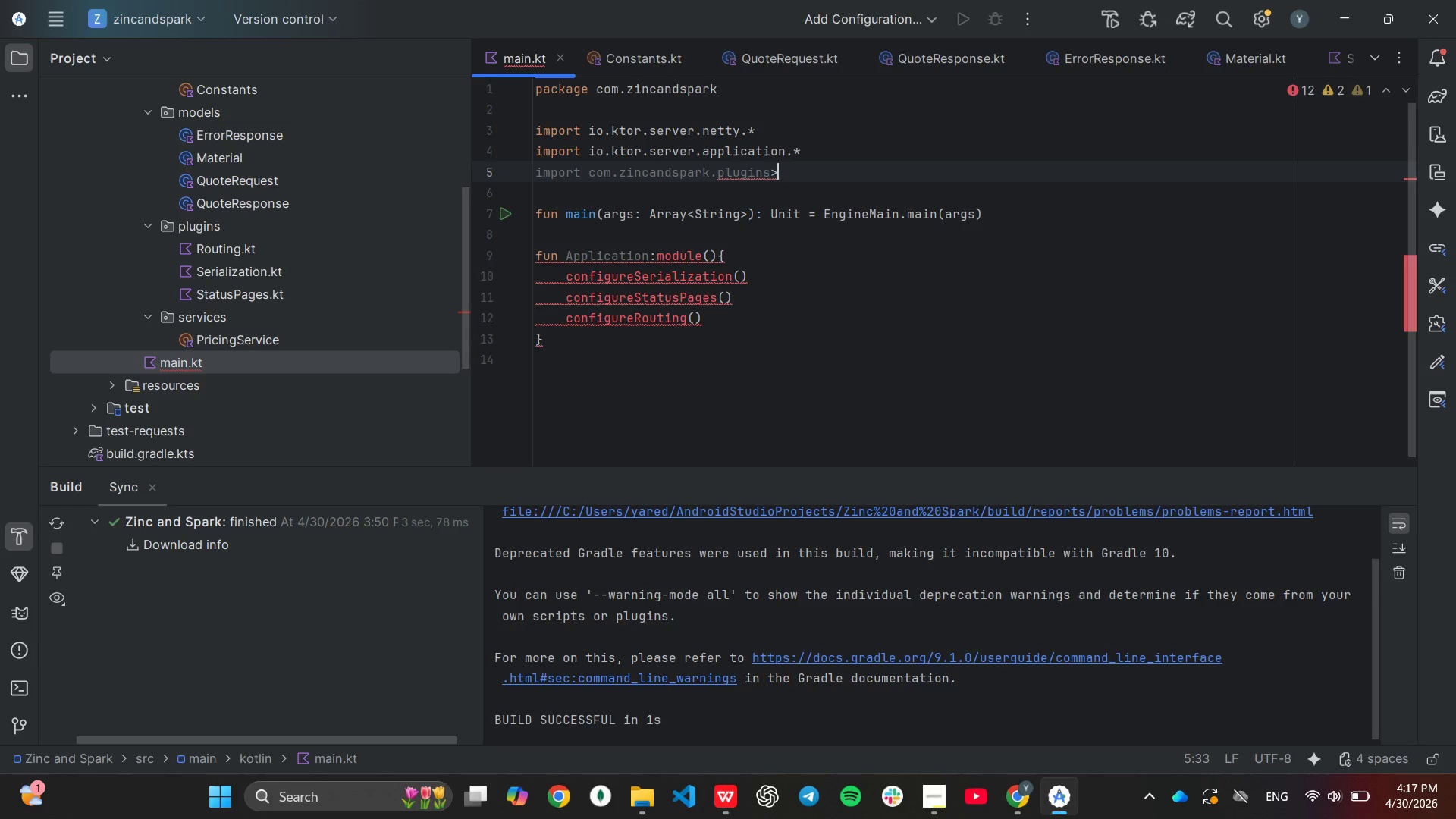 
key(Backspace)
 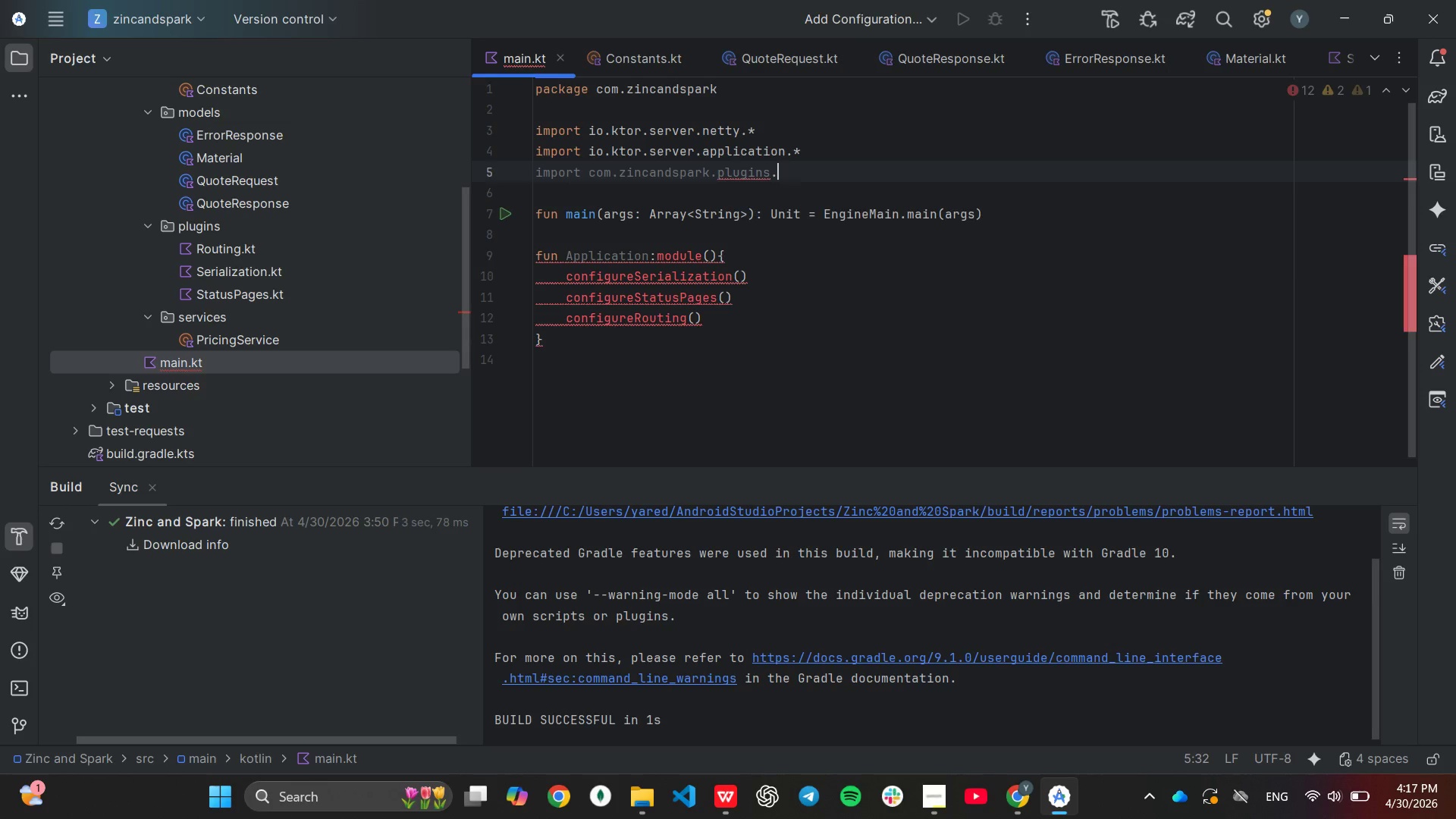 
key(Period)
 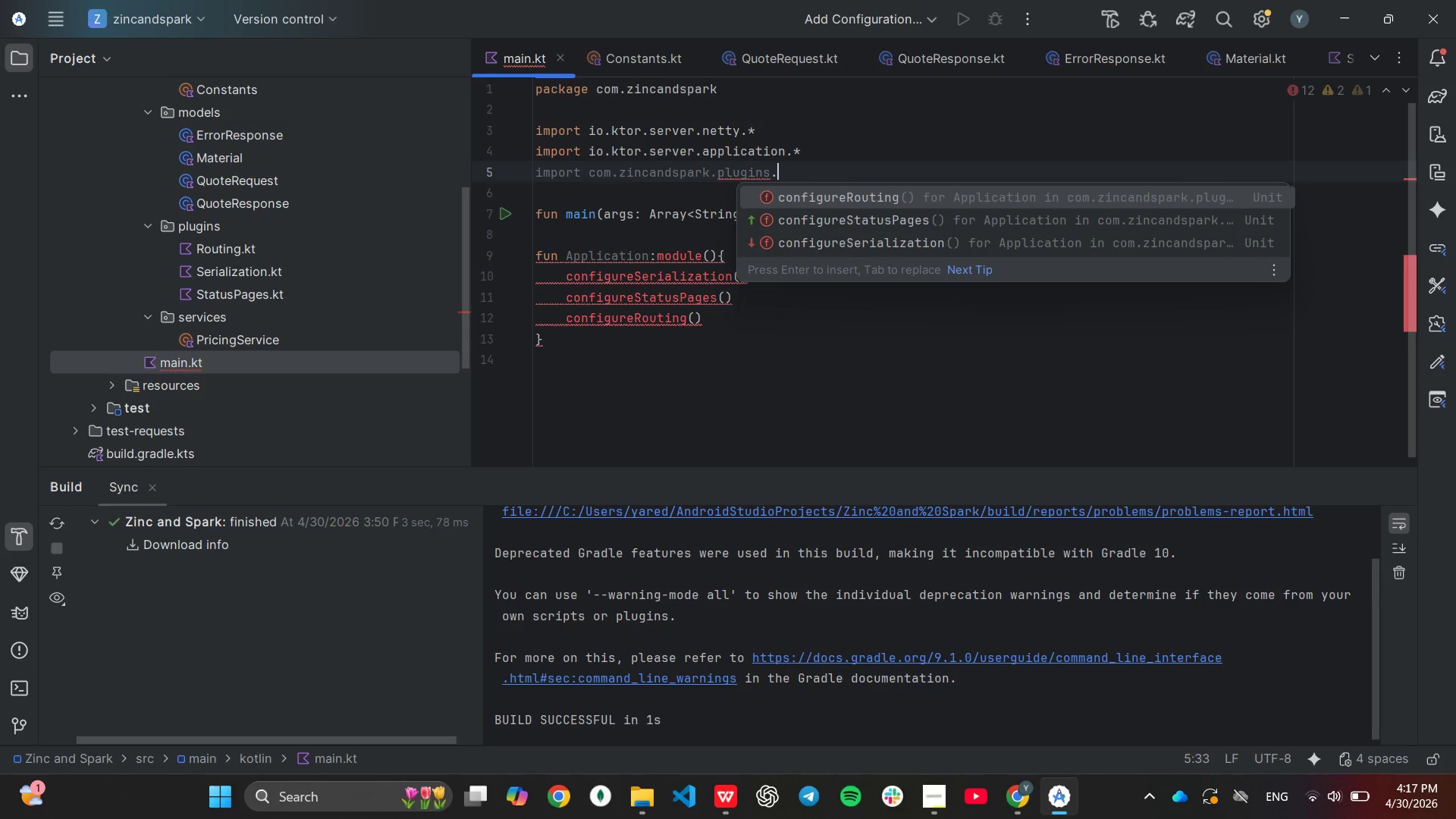 
key(Shift+8)
 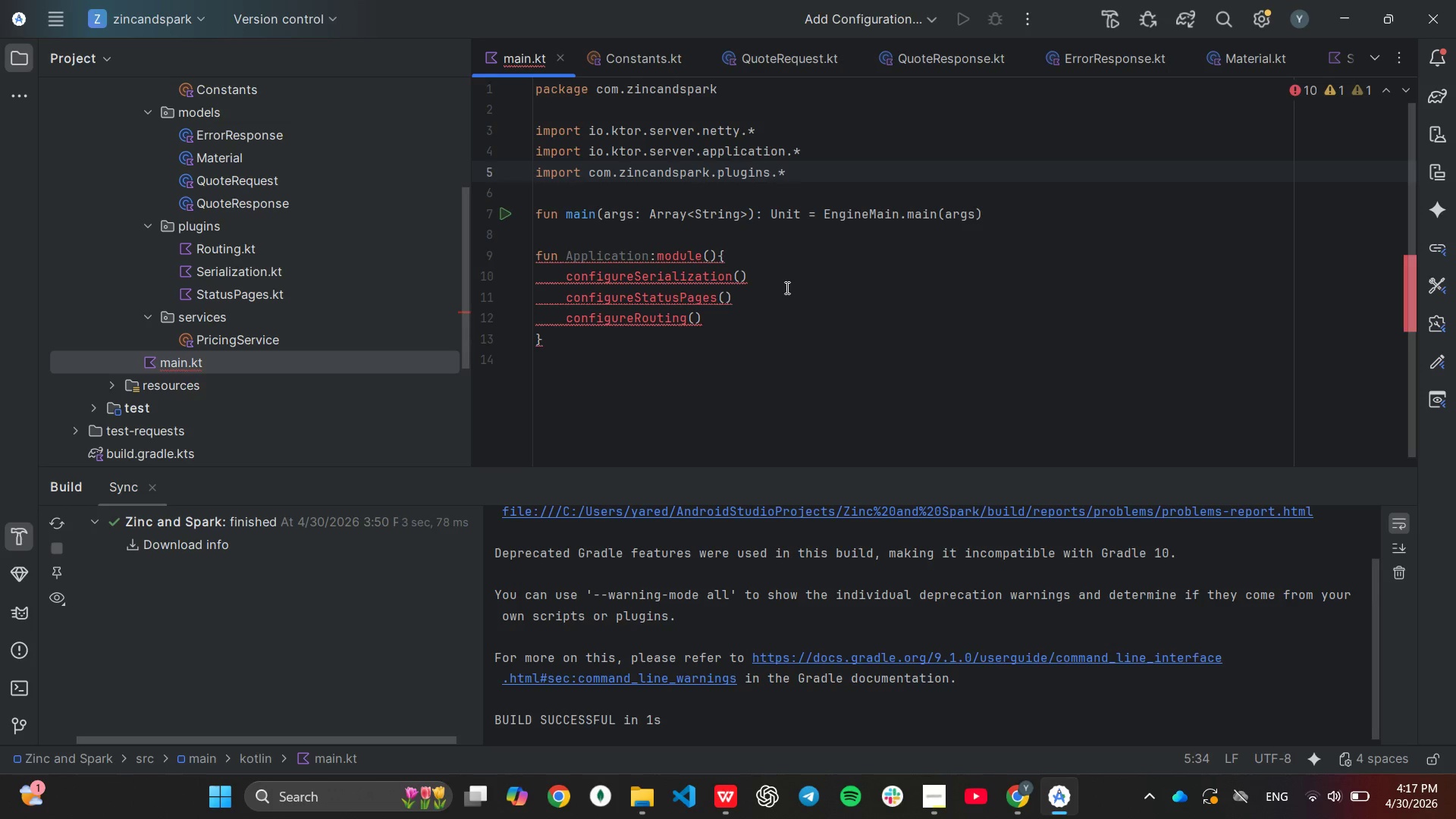 
wait(8.56)
 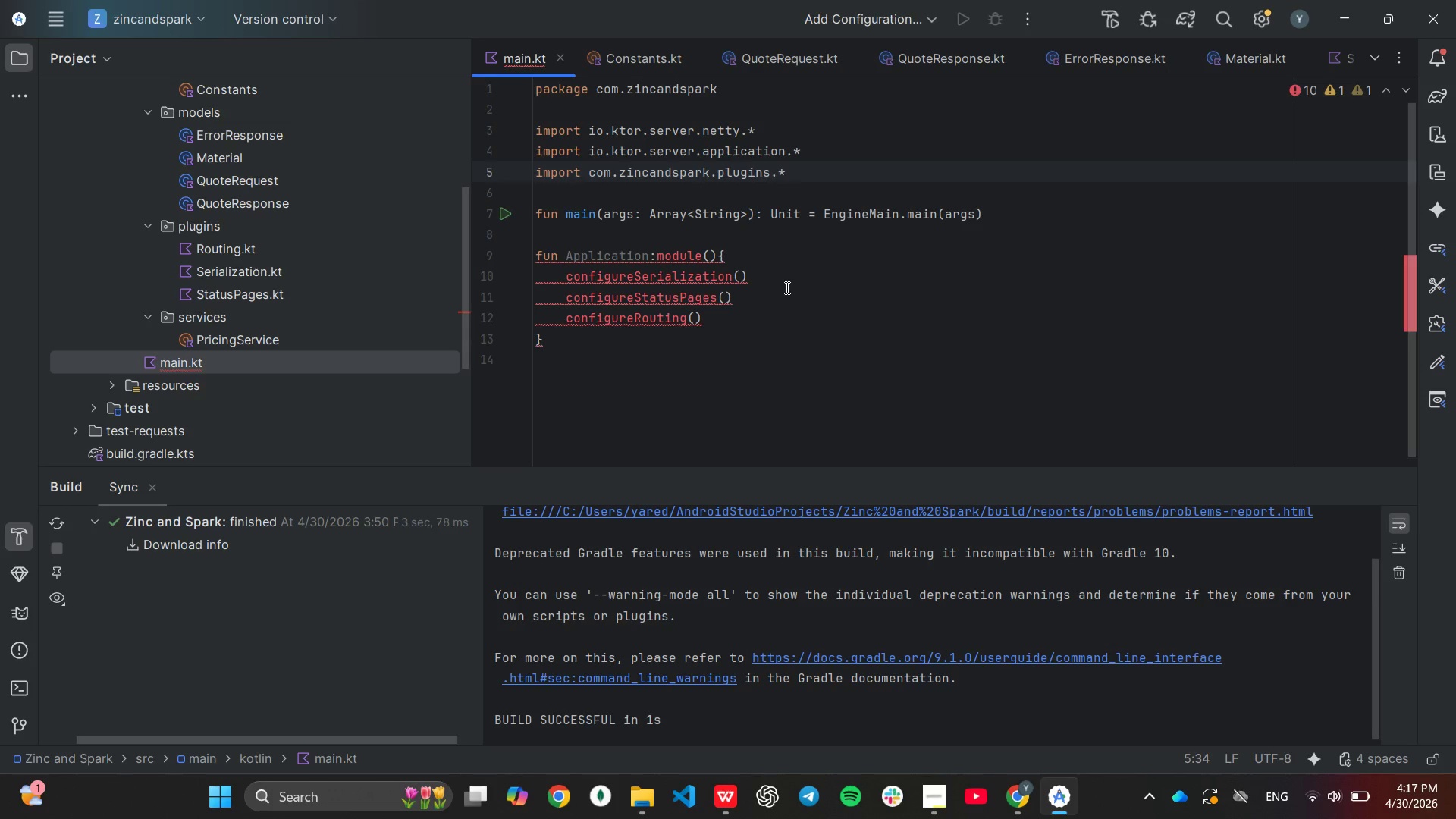 
left_click([660, 259])
 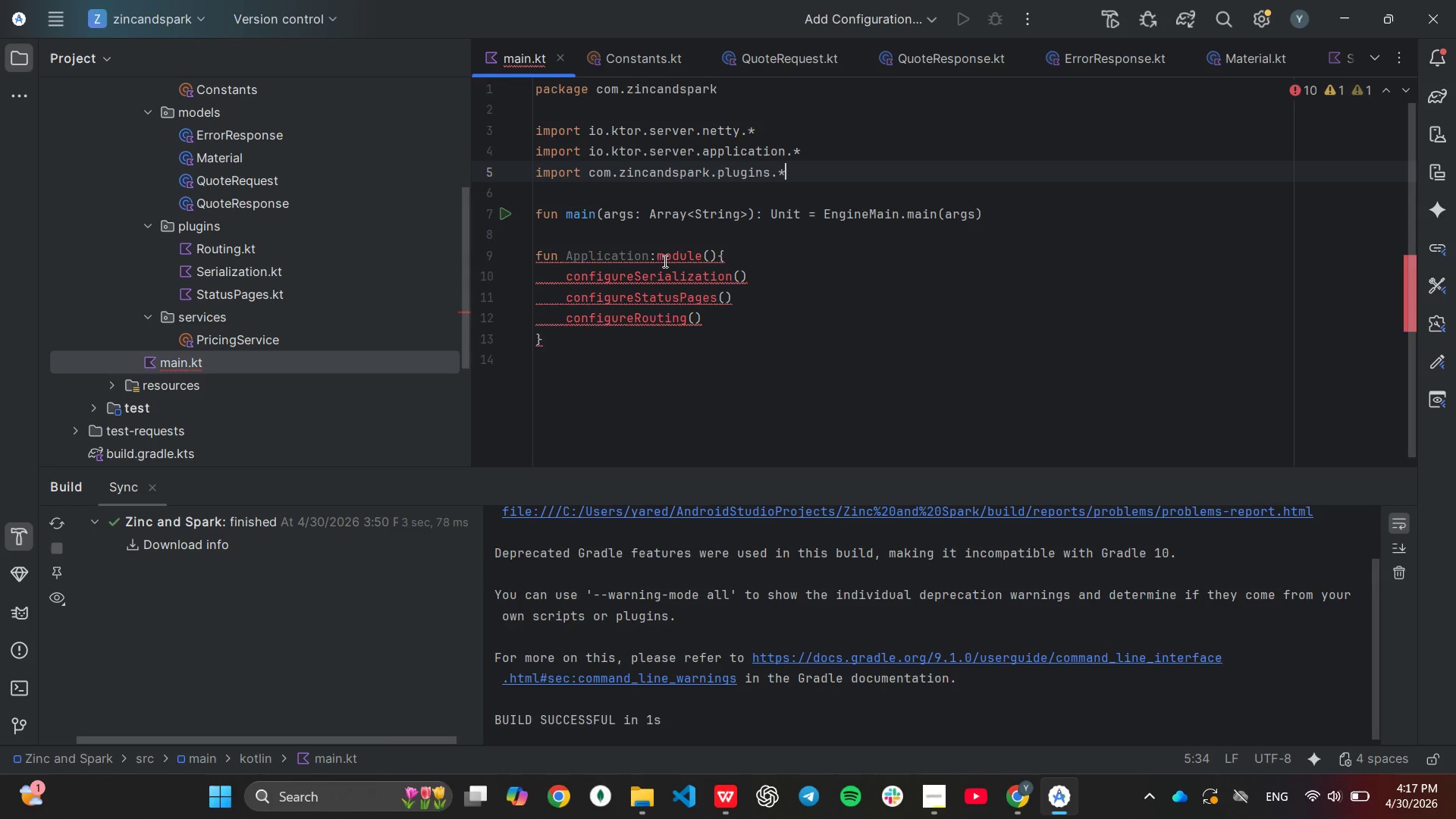 
key(Backspace)
 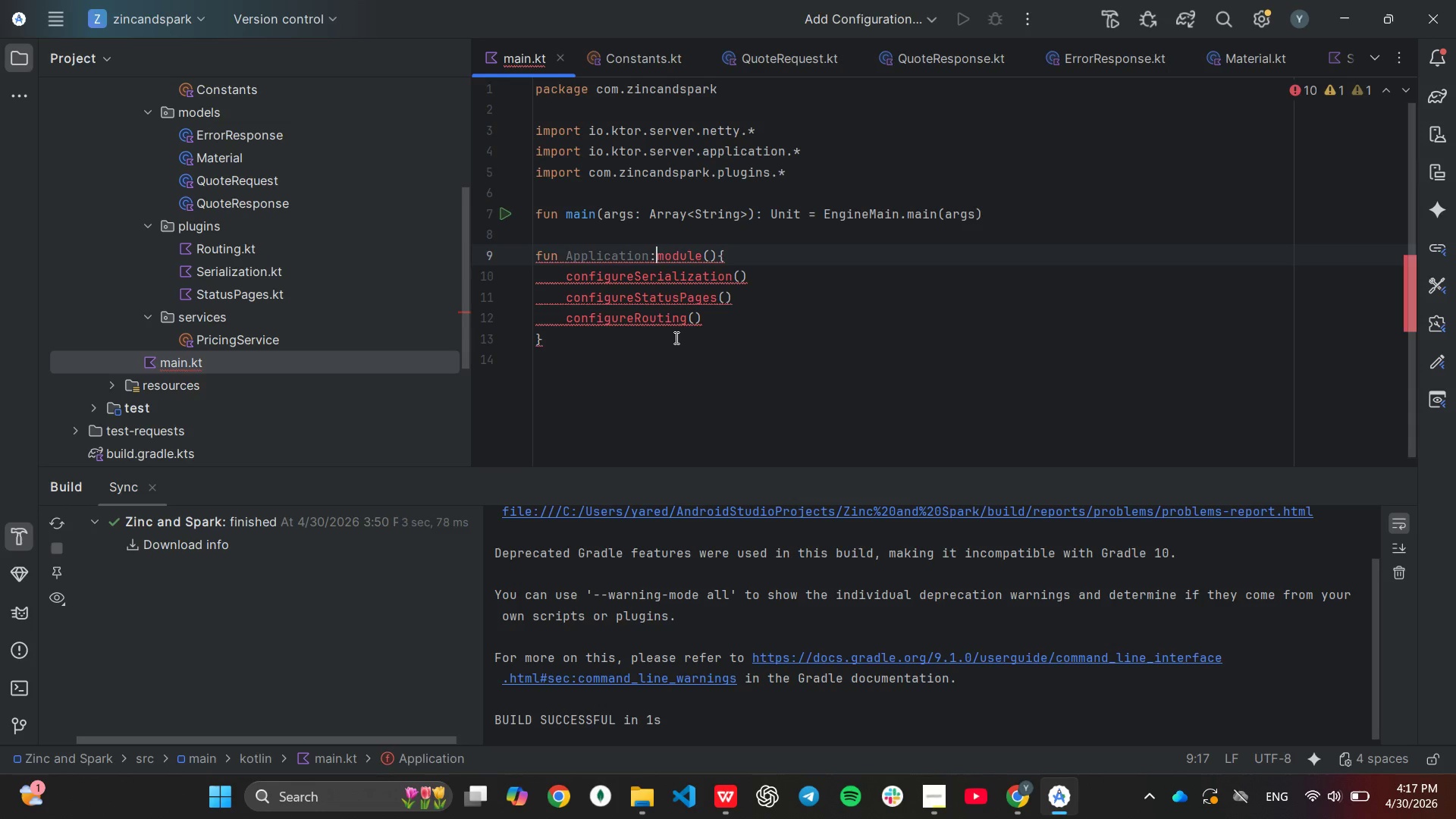 
key(Period)
 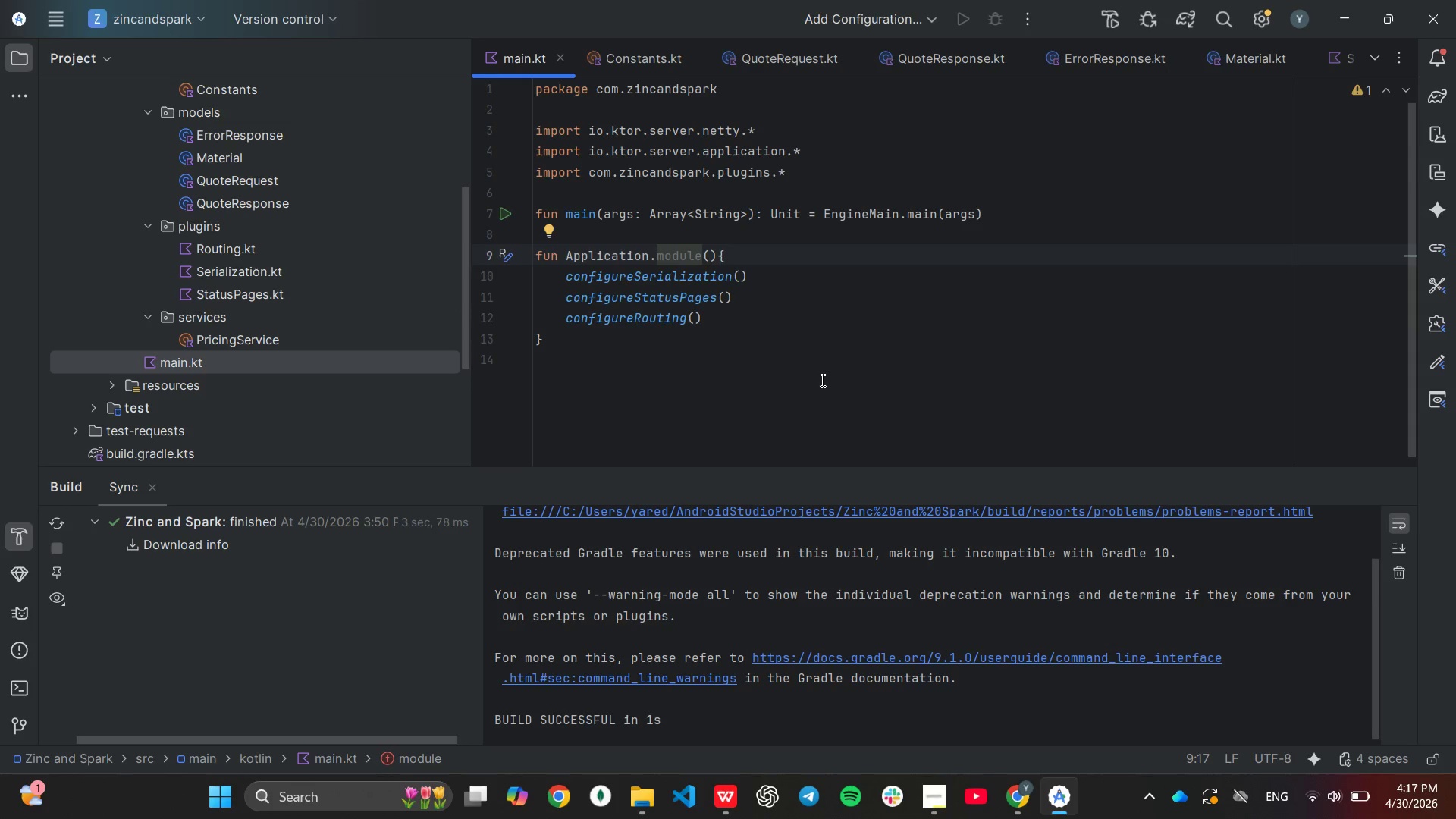 
left_click([820, 376])
 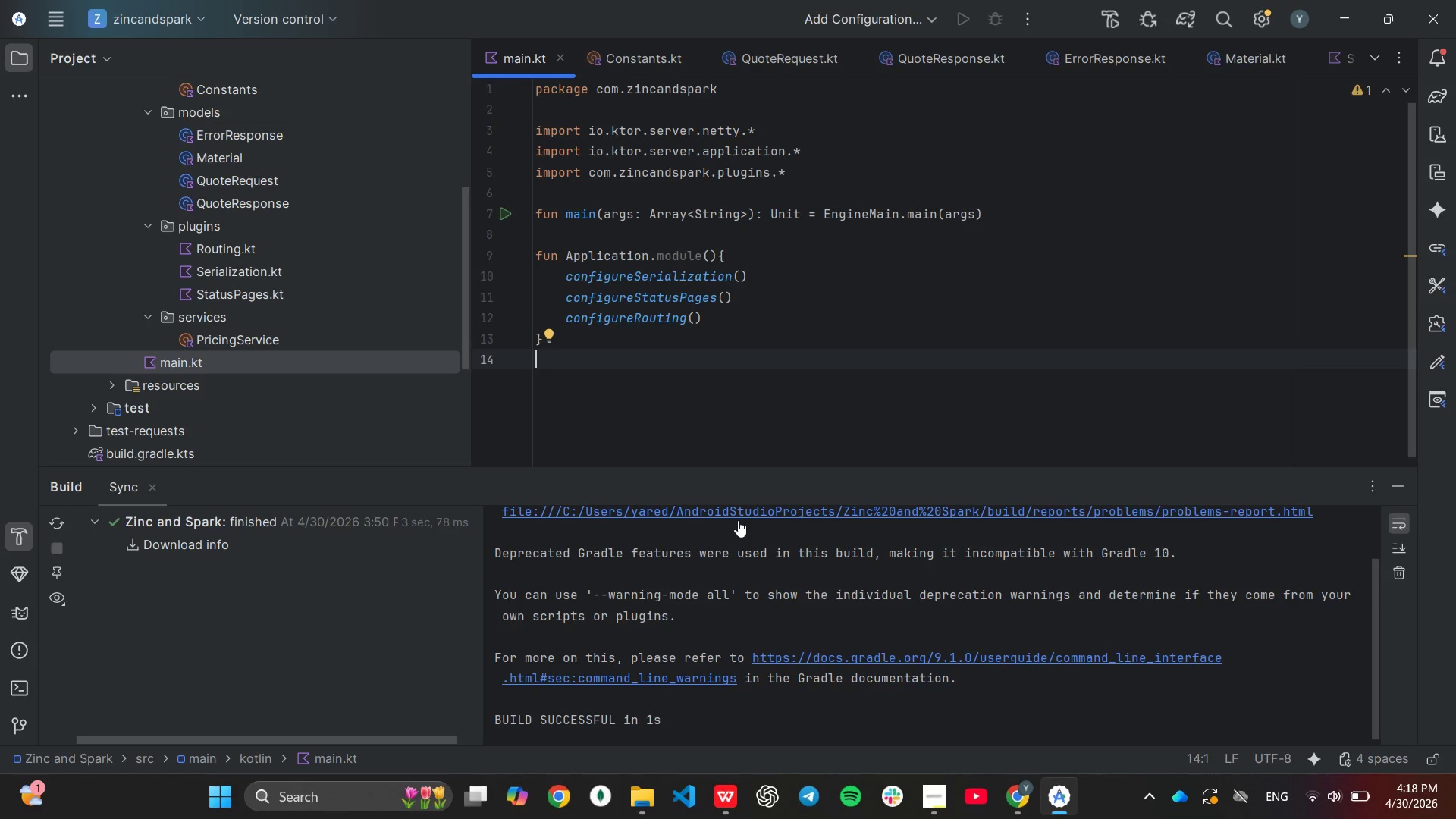 
wait(49.92)
 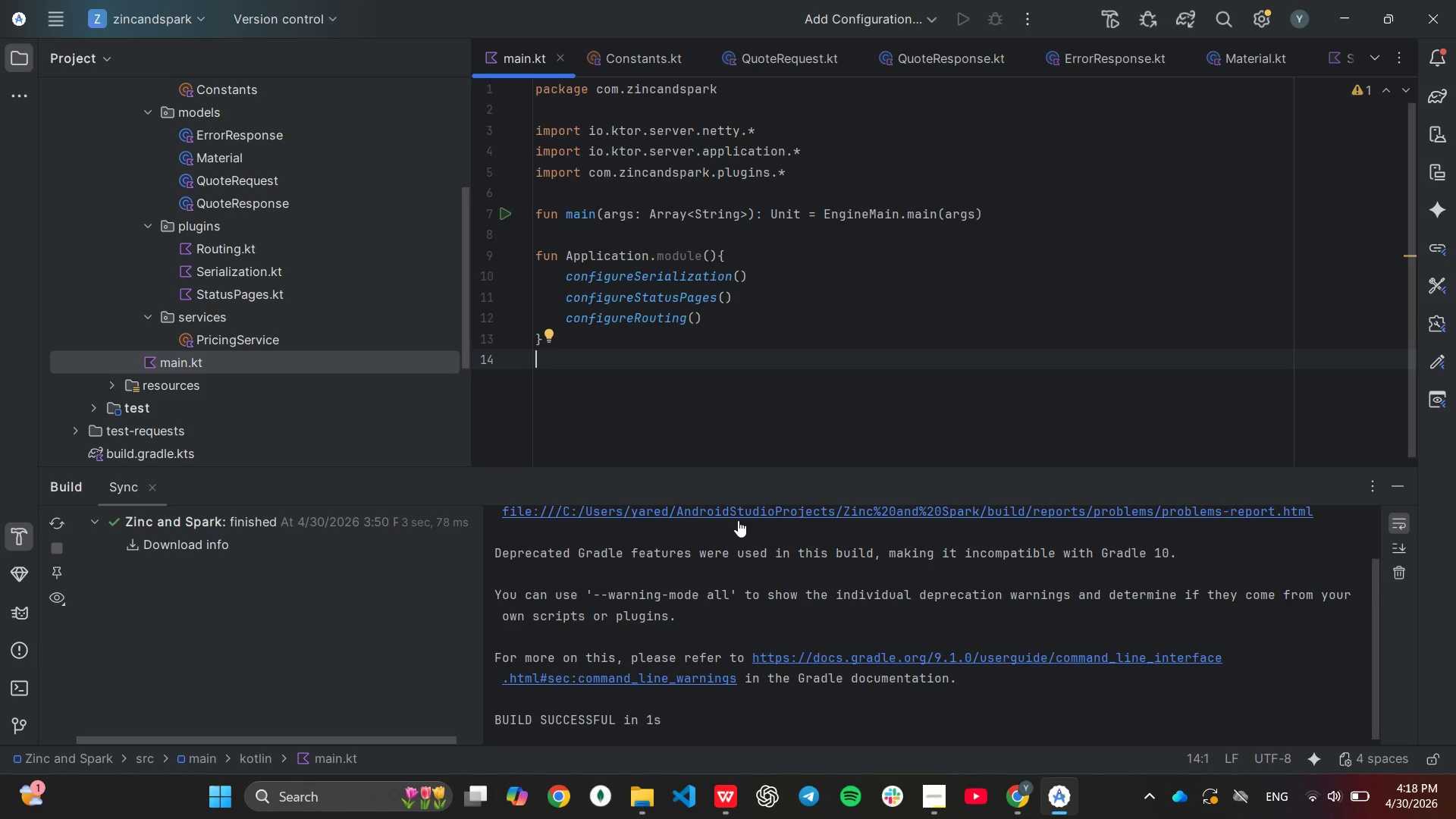 
left_click([937, 804])